 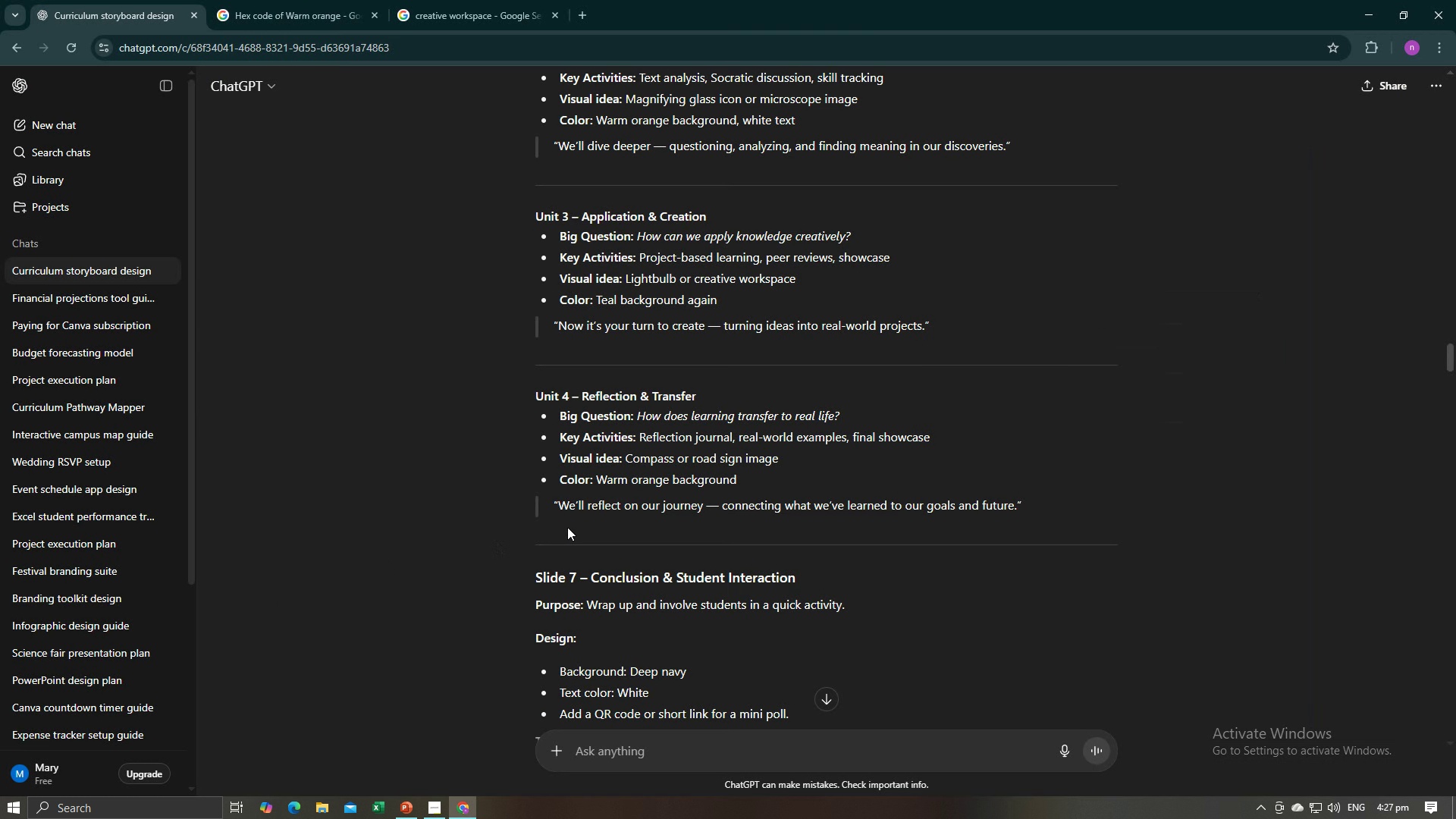 
key(Alt+Tab)
 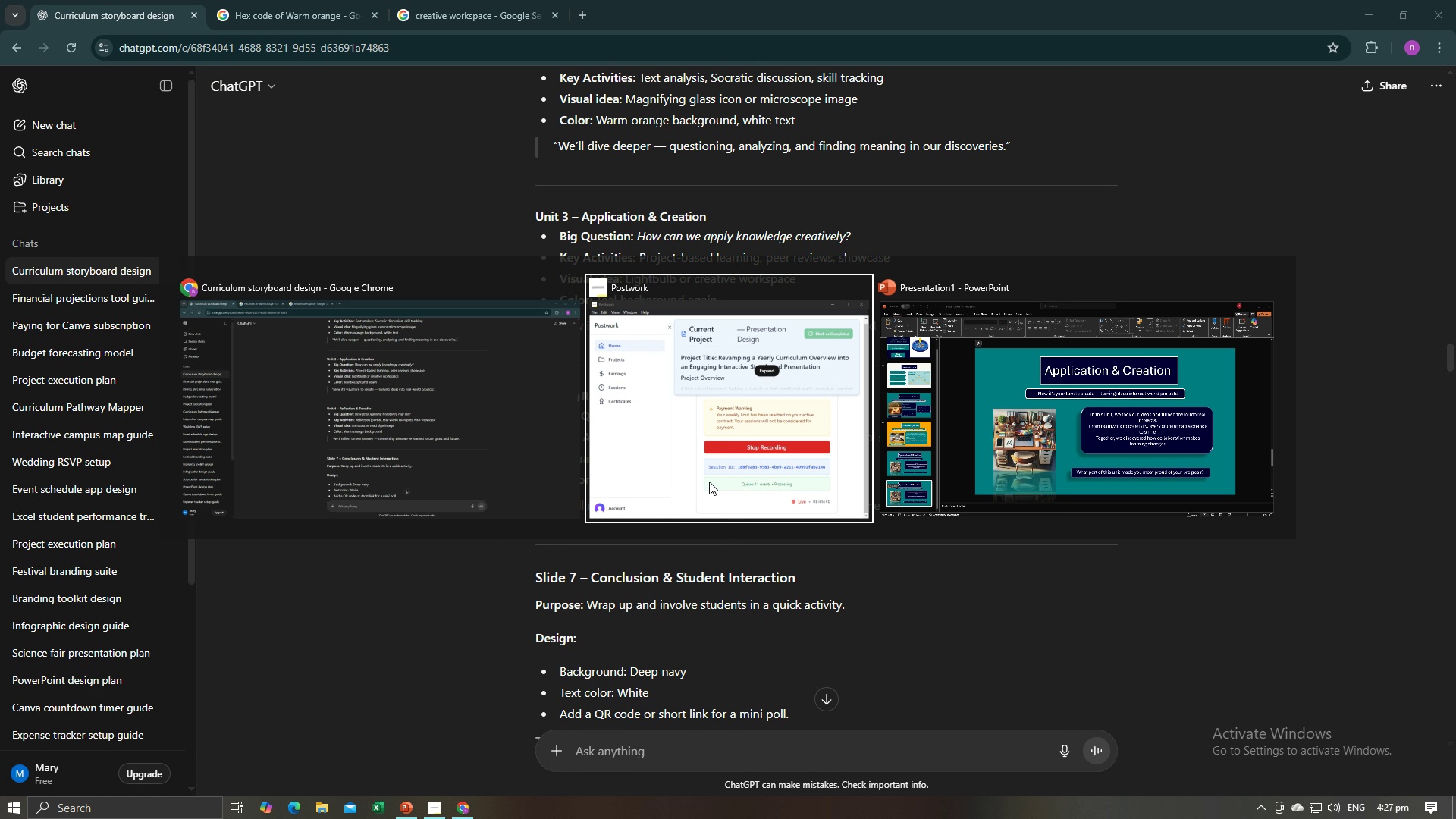 
key(Alt+Tab)
 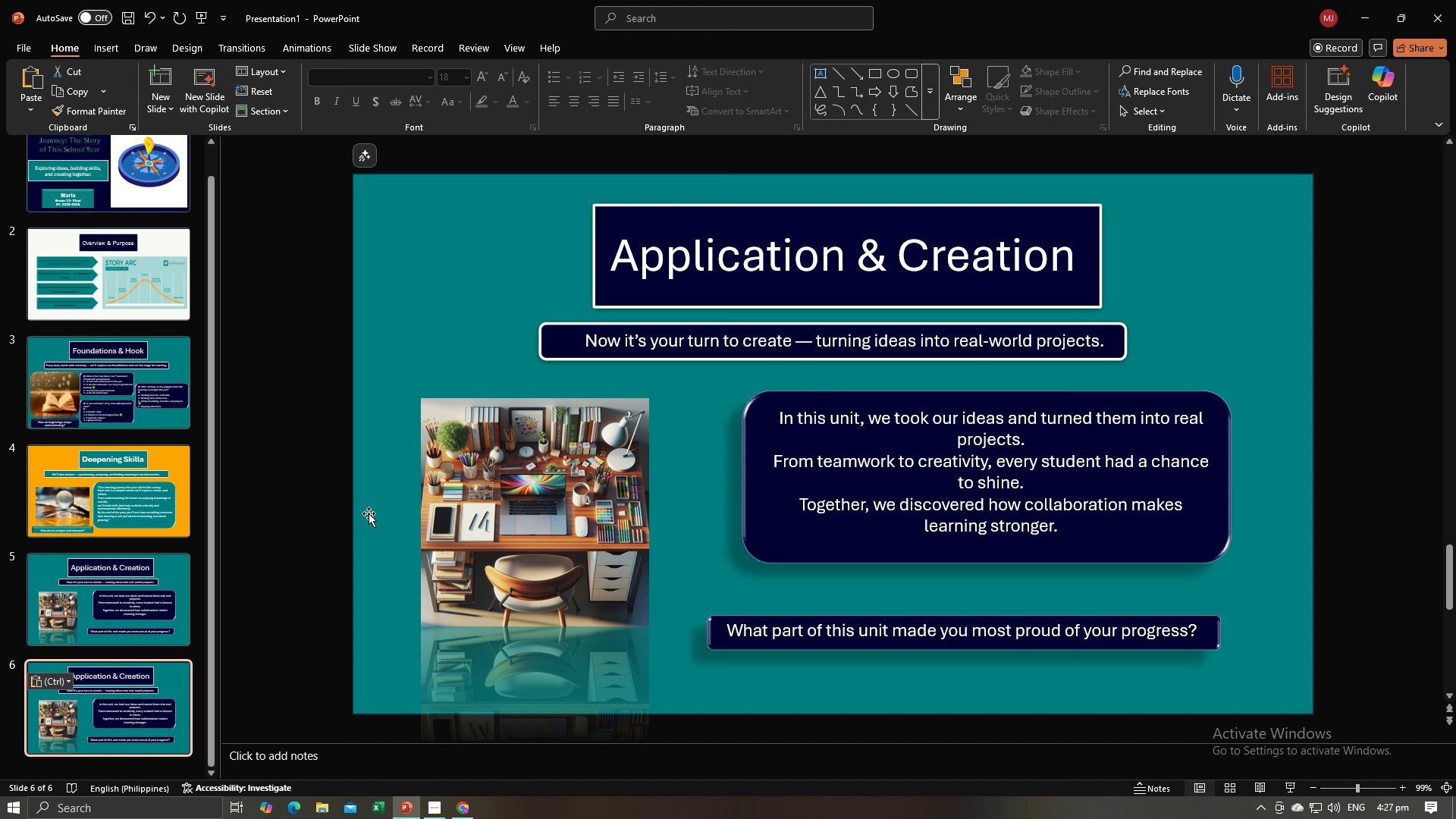 
left_click([380, 504])
 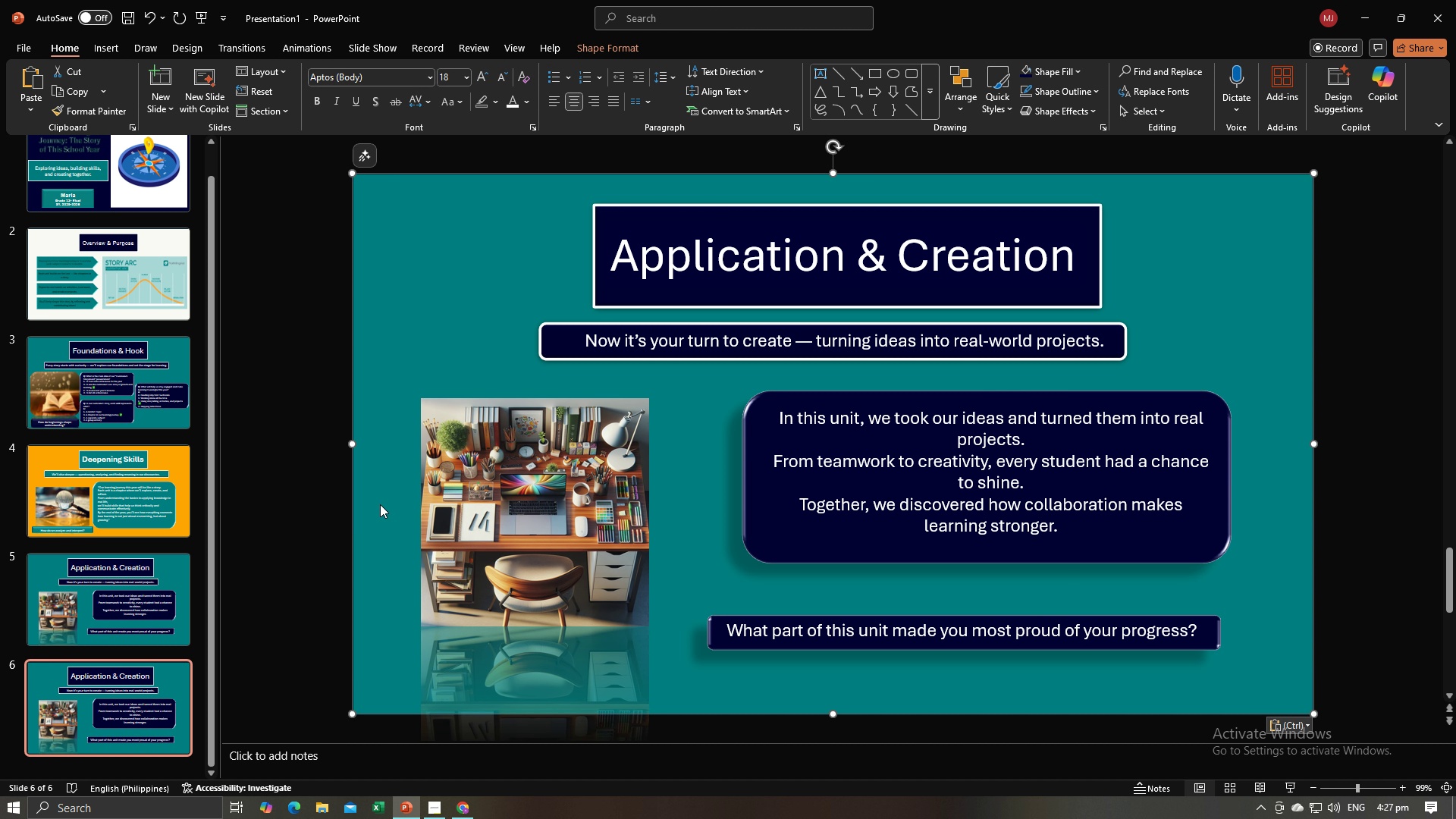 
right_click([380, 504])
 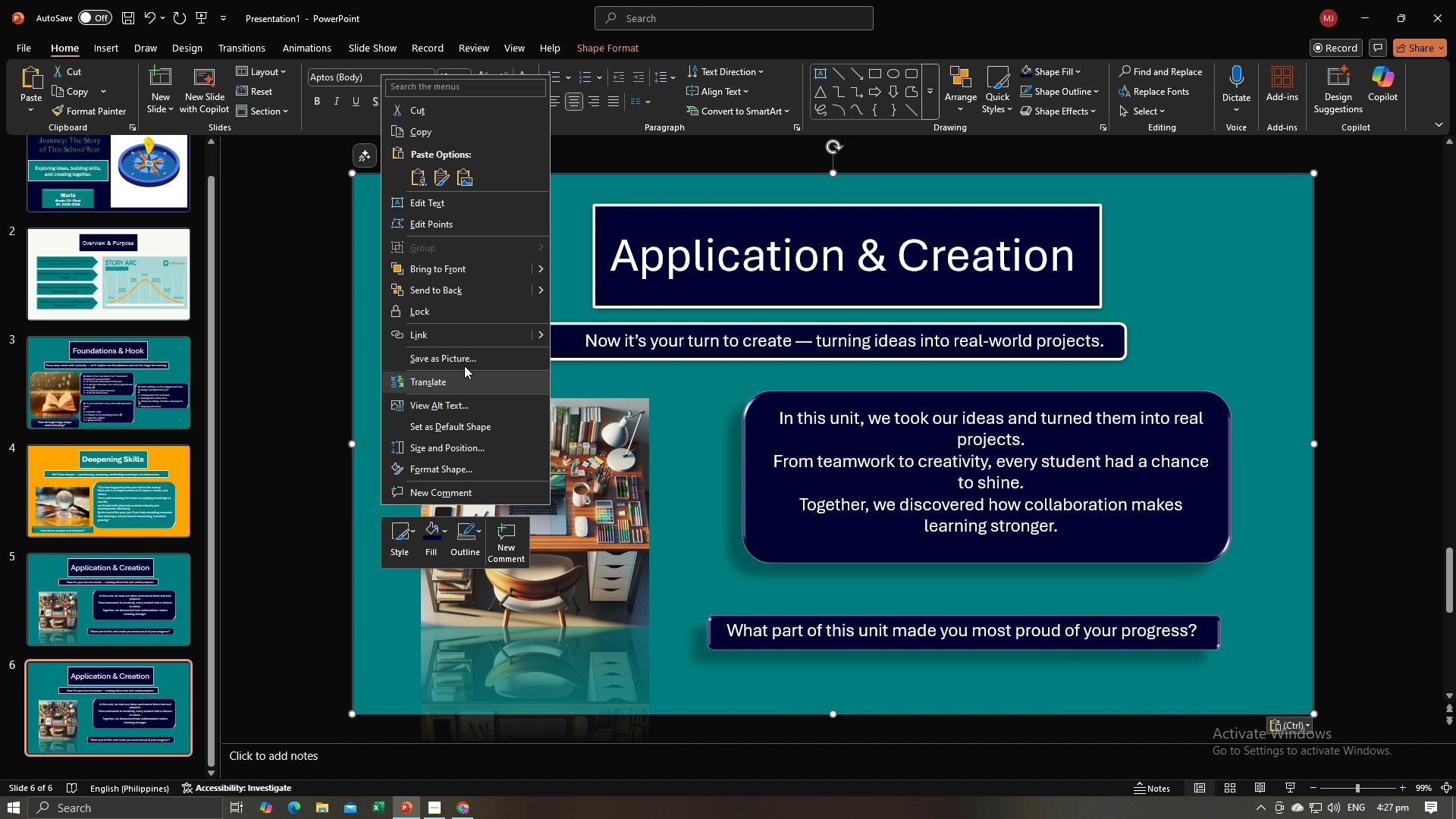 
mouse_move([471, 329])
 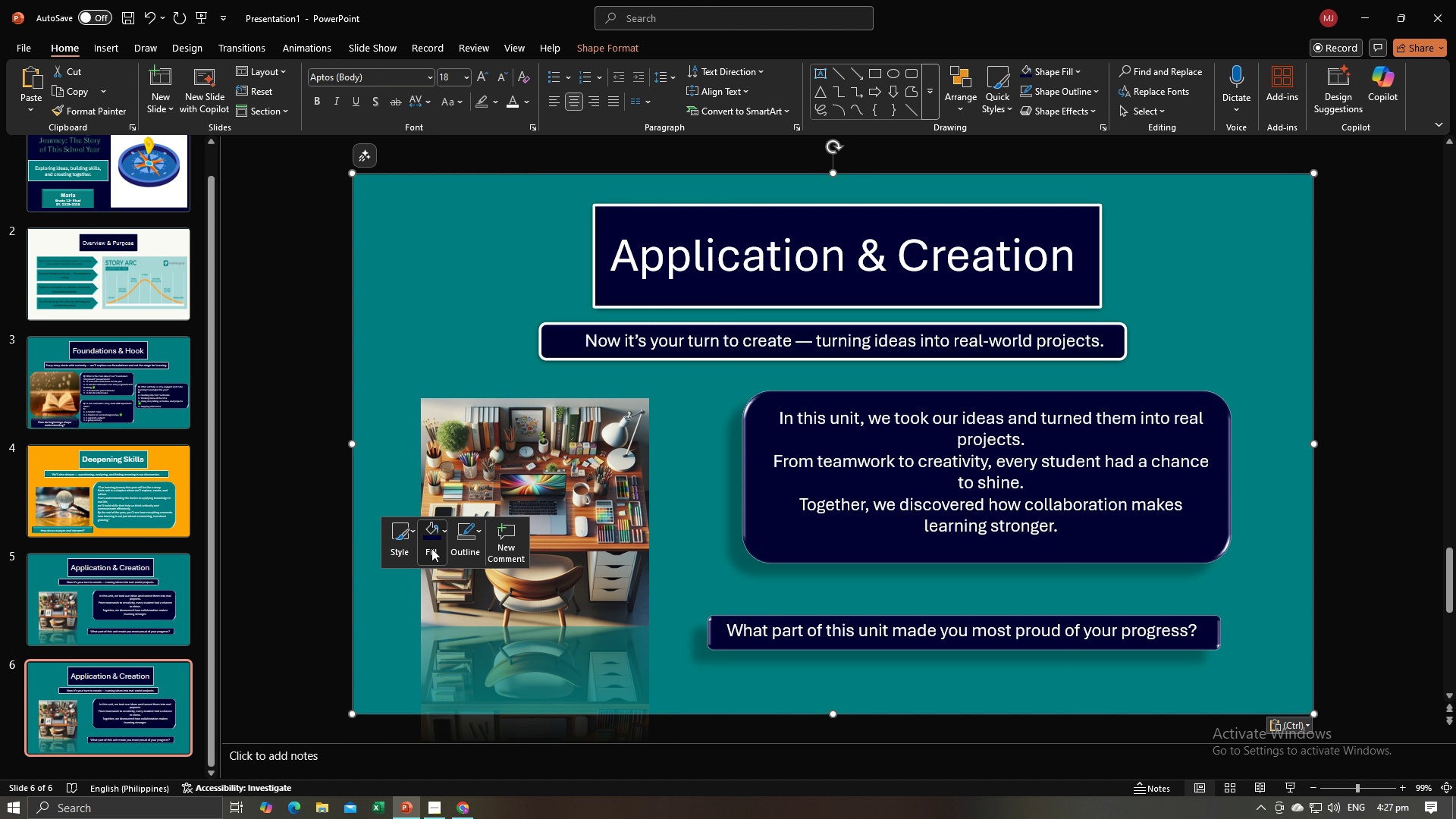 
left_click([431, 548])
 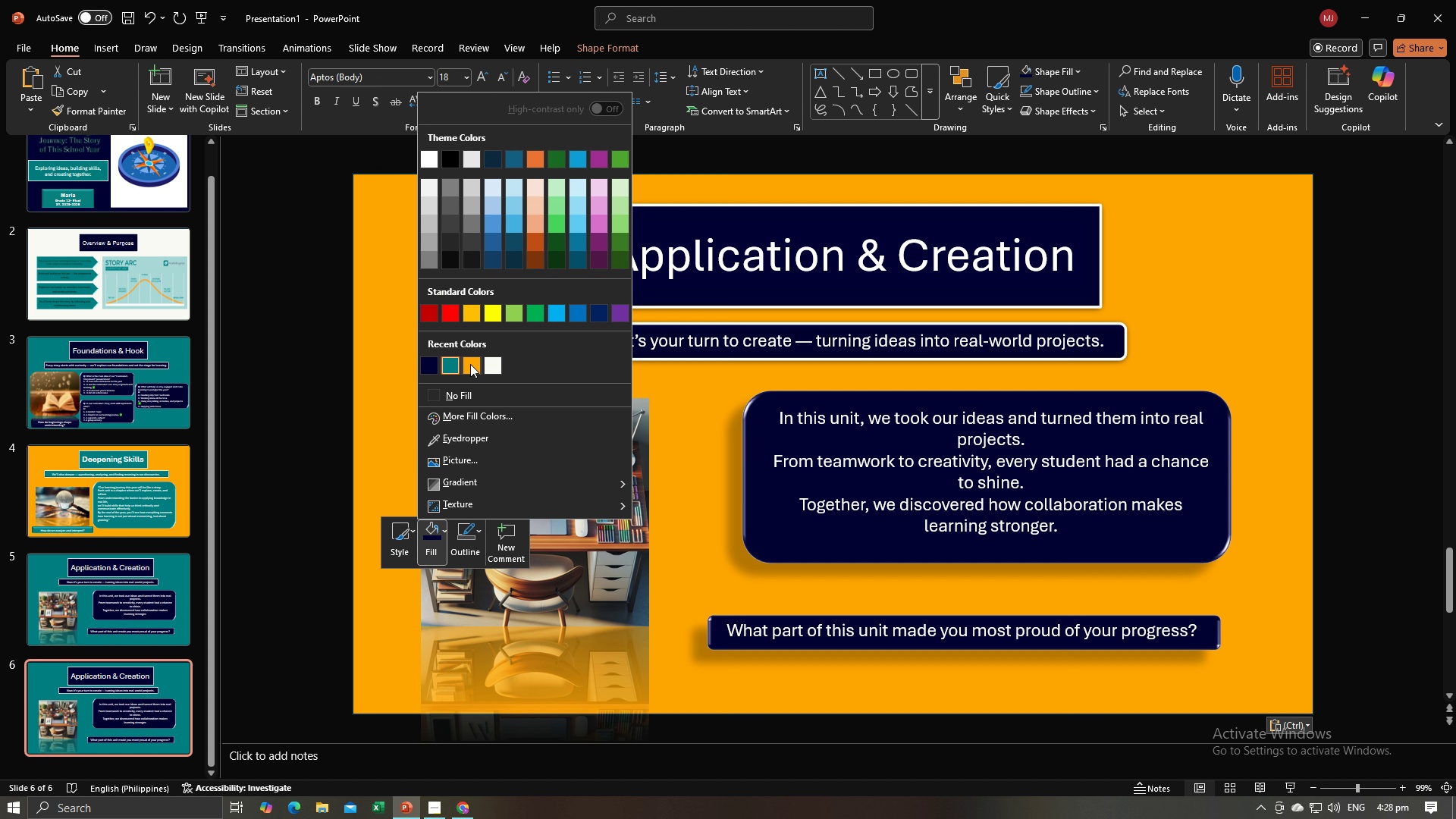 
left_click([470, 364])
 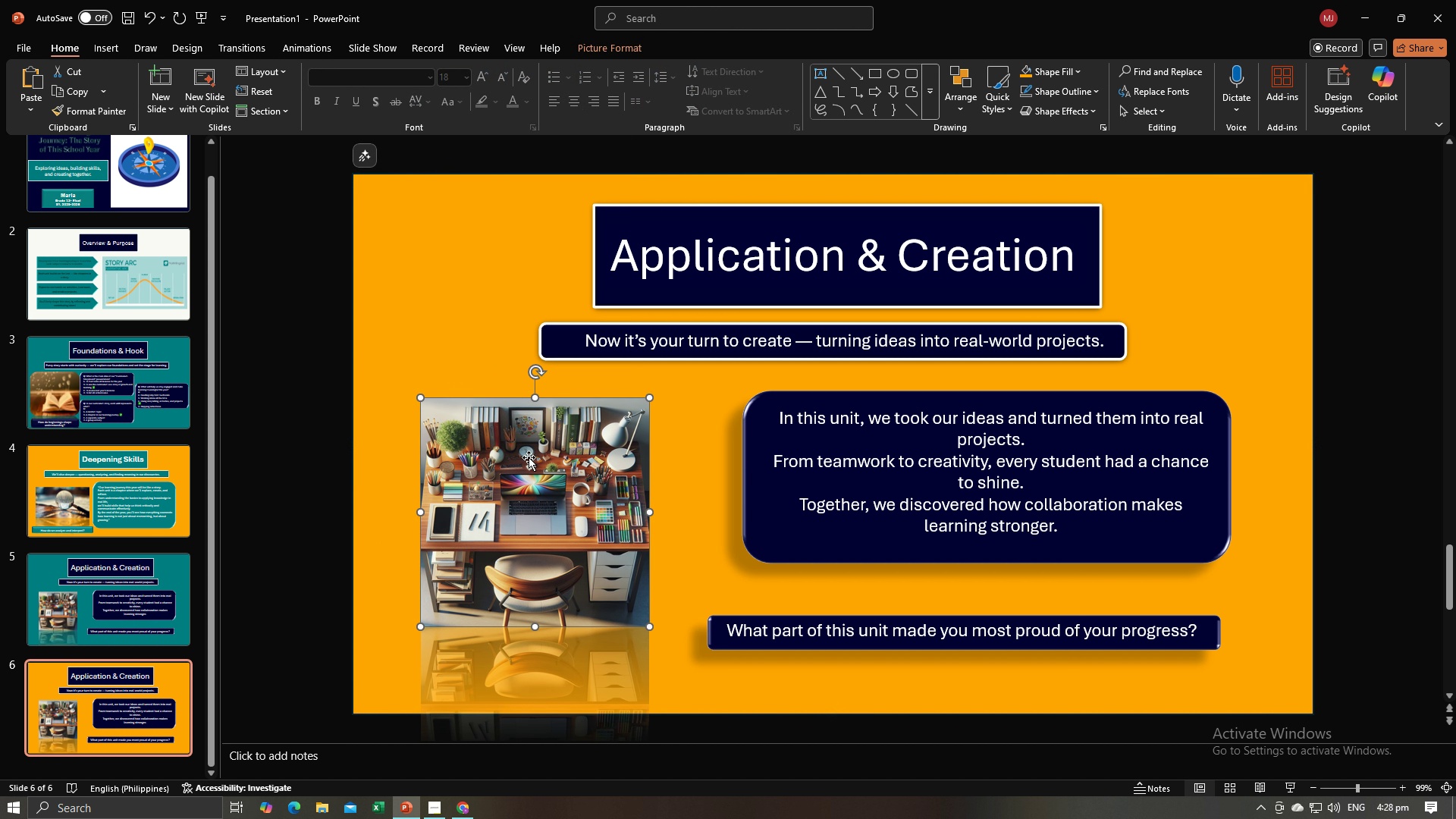 
key(Backspace)
 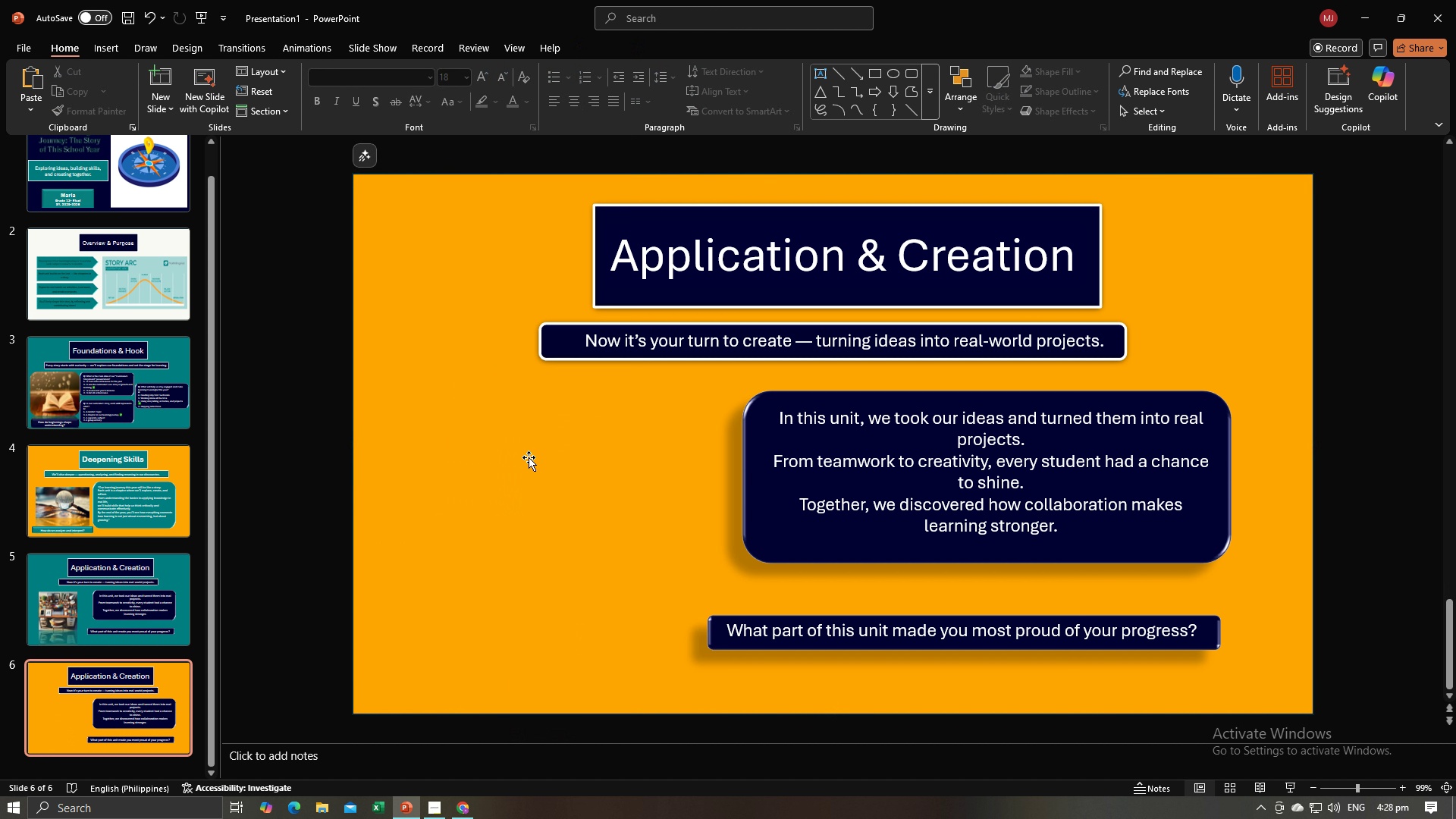 
key(Alt+AltLeft)
 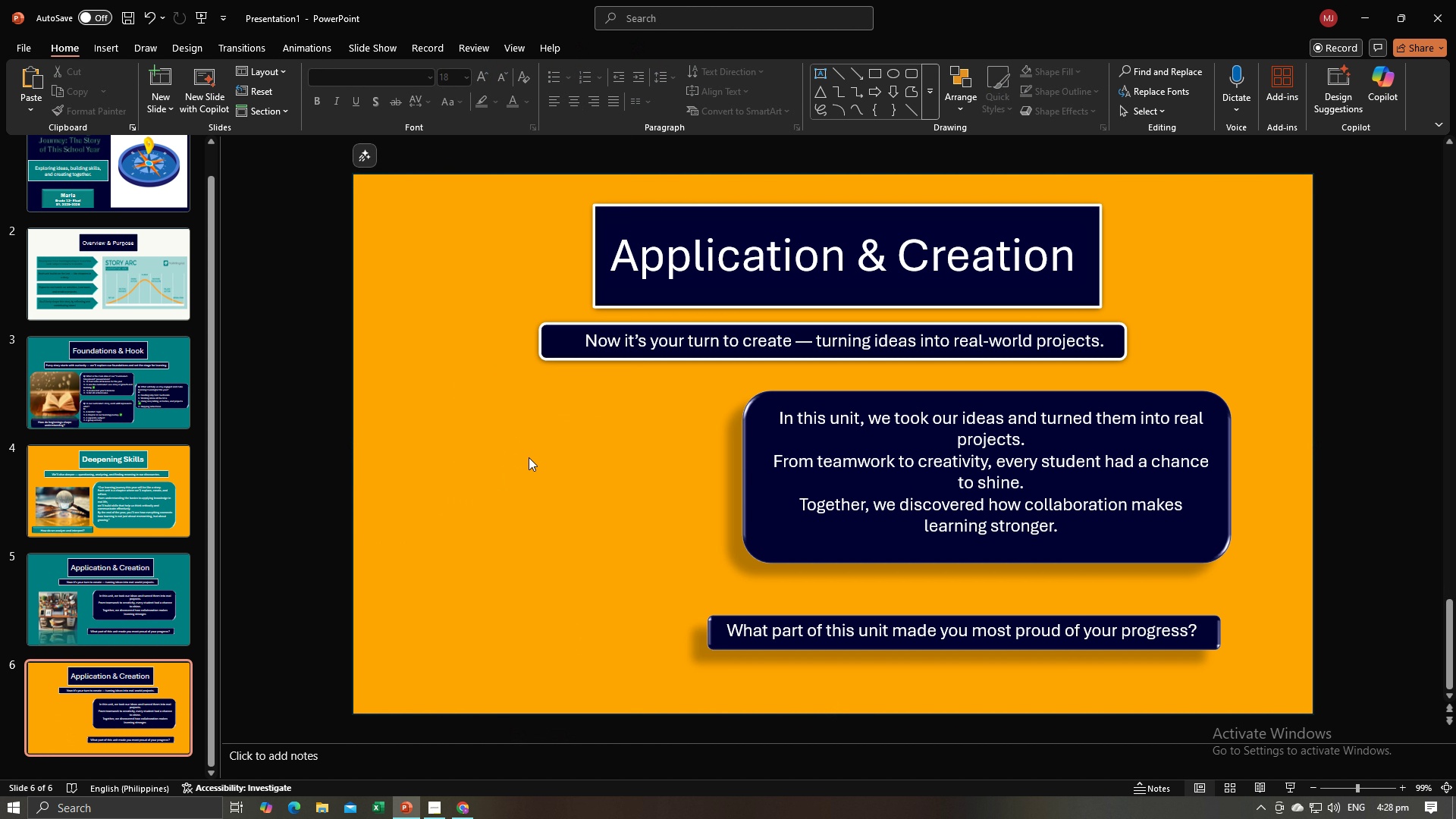 
key(Alt+Tab)
 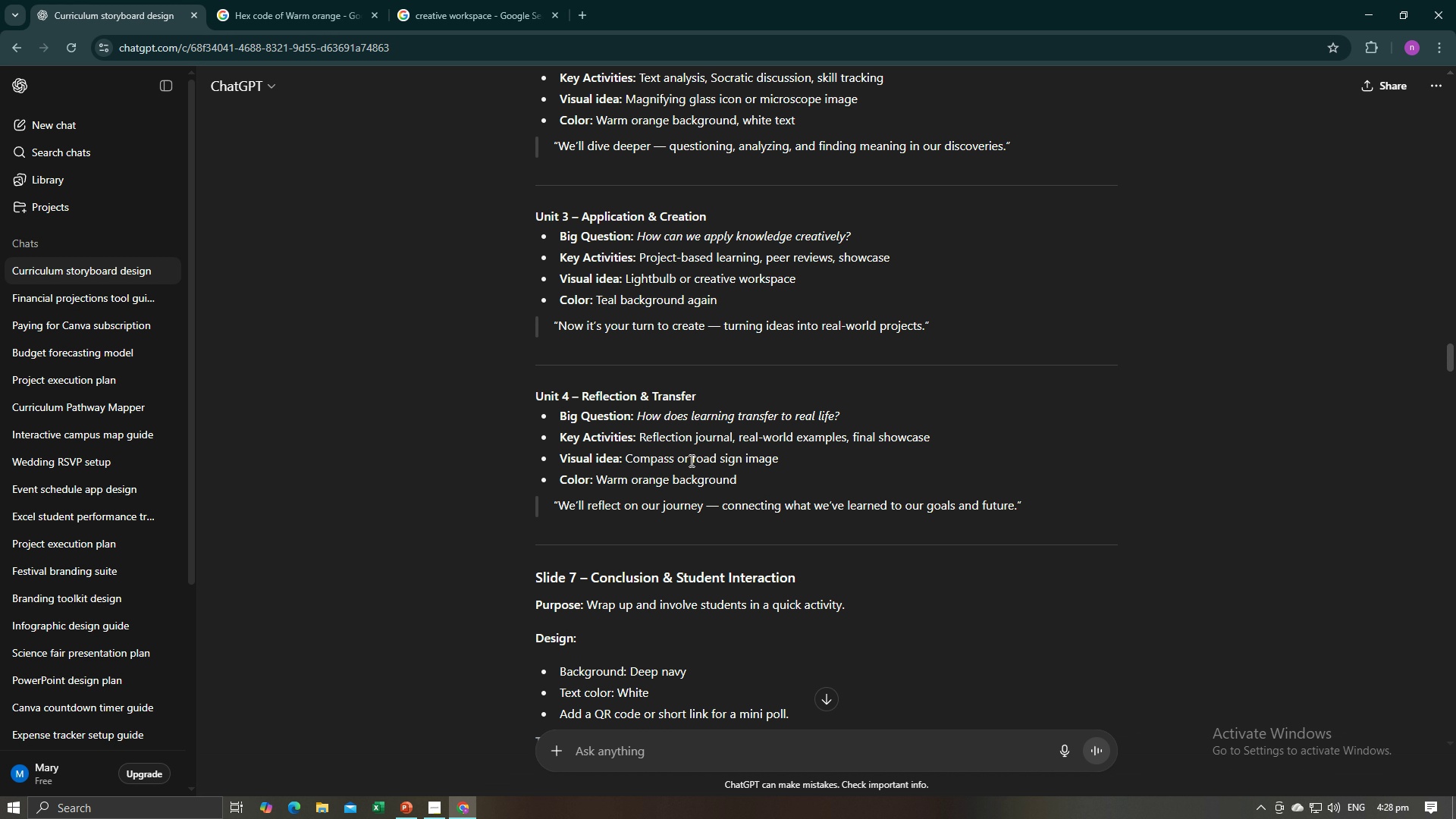 
wait(5.98)
 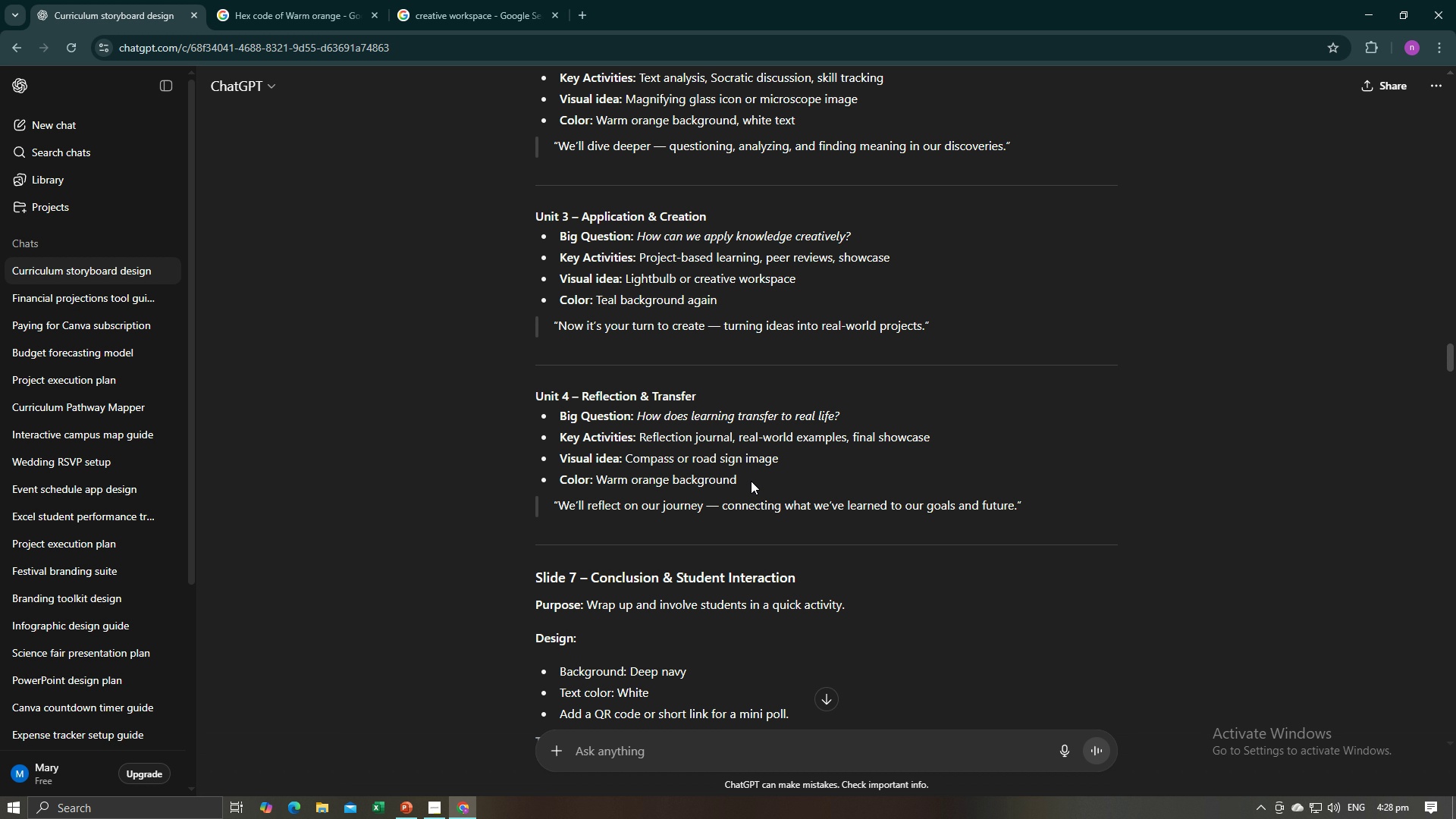 
key(Control+C)
 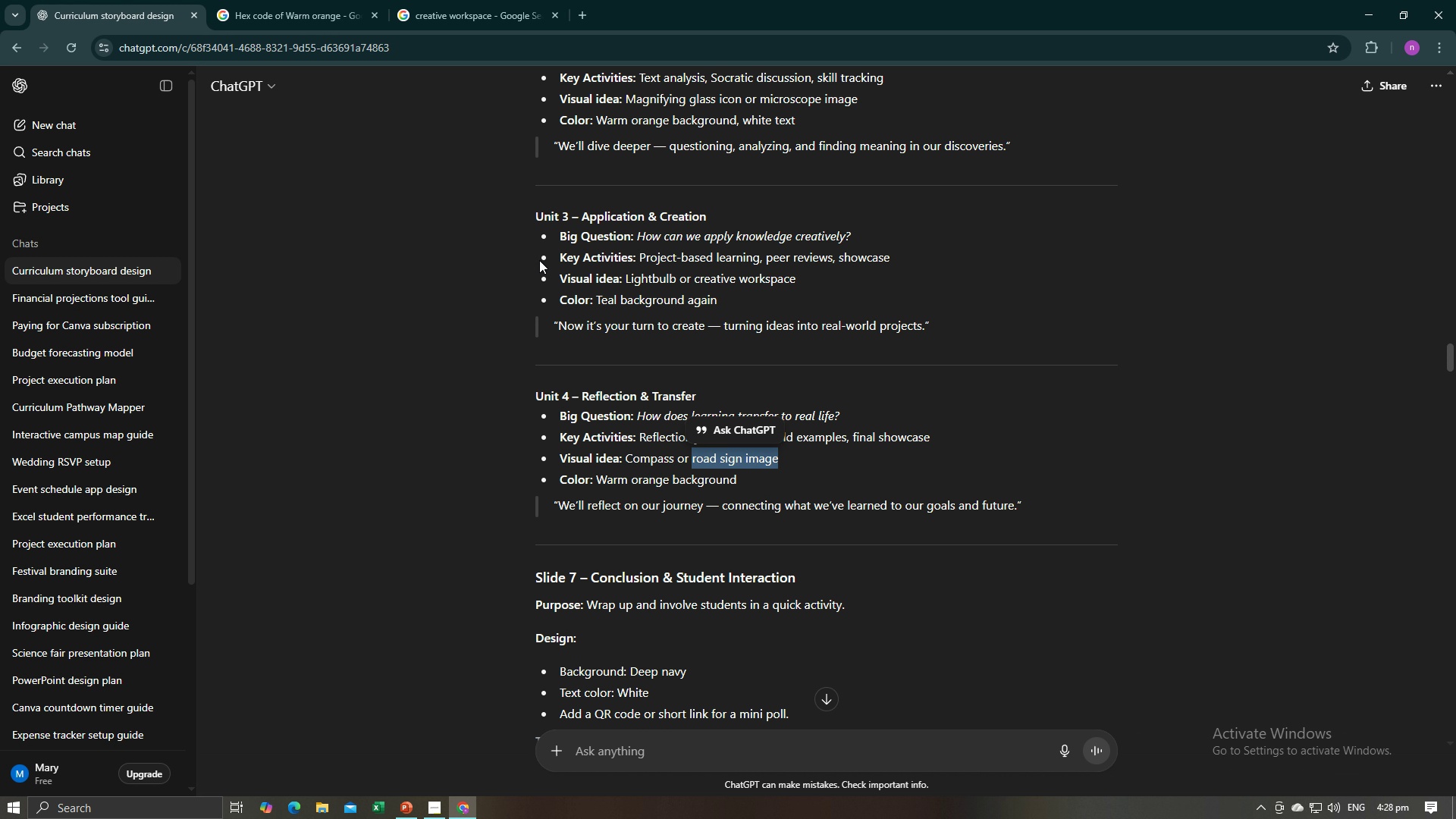 
key(Control+C)
 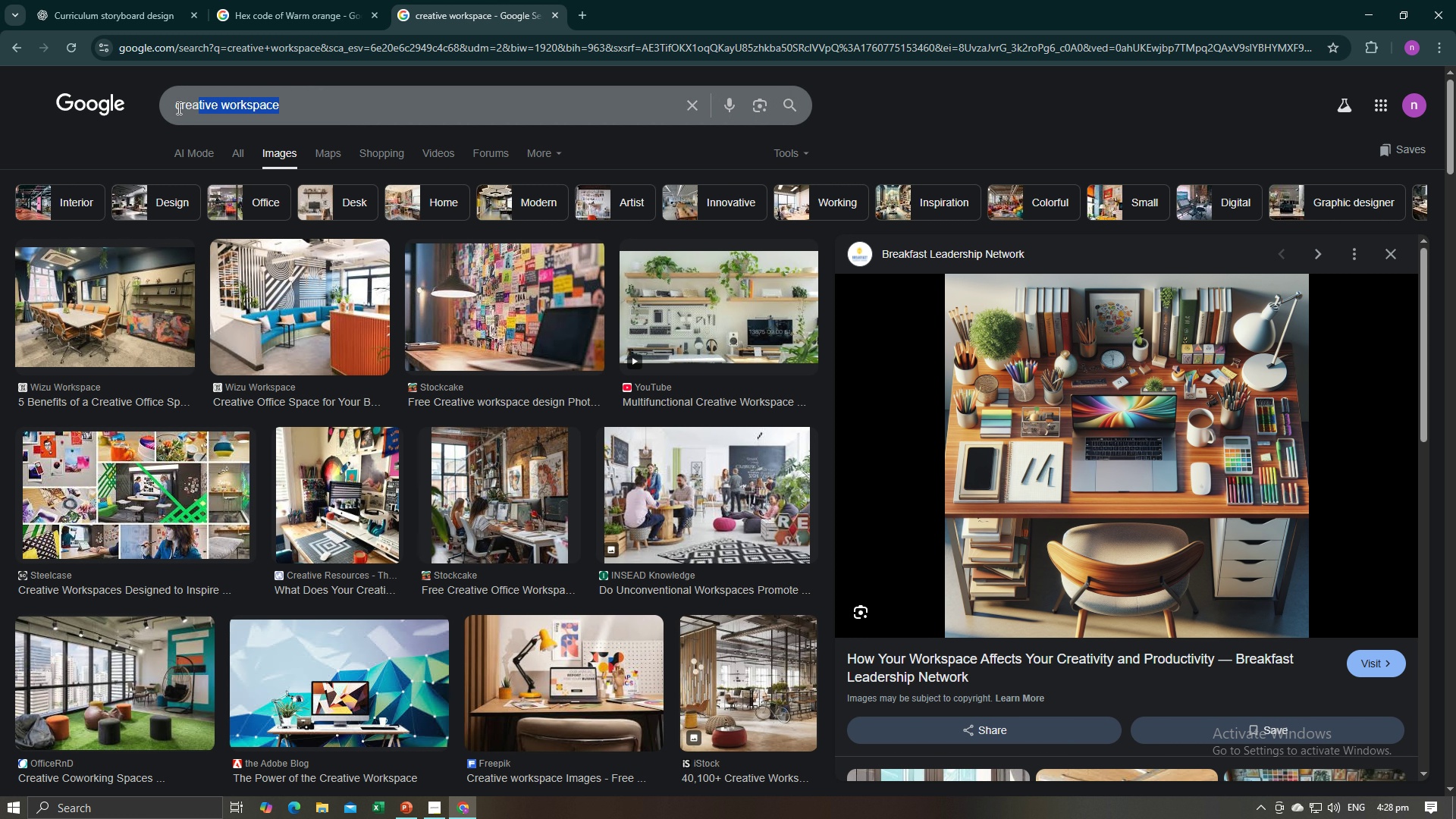 
key(Control+V)
 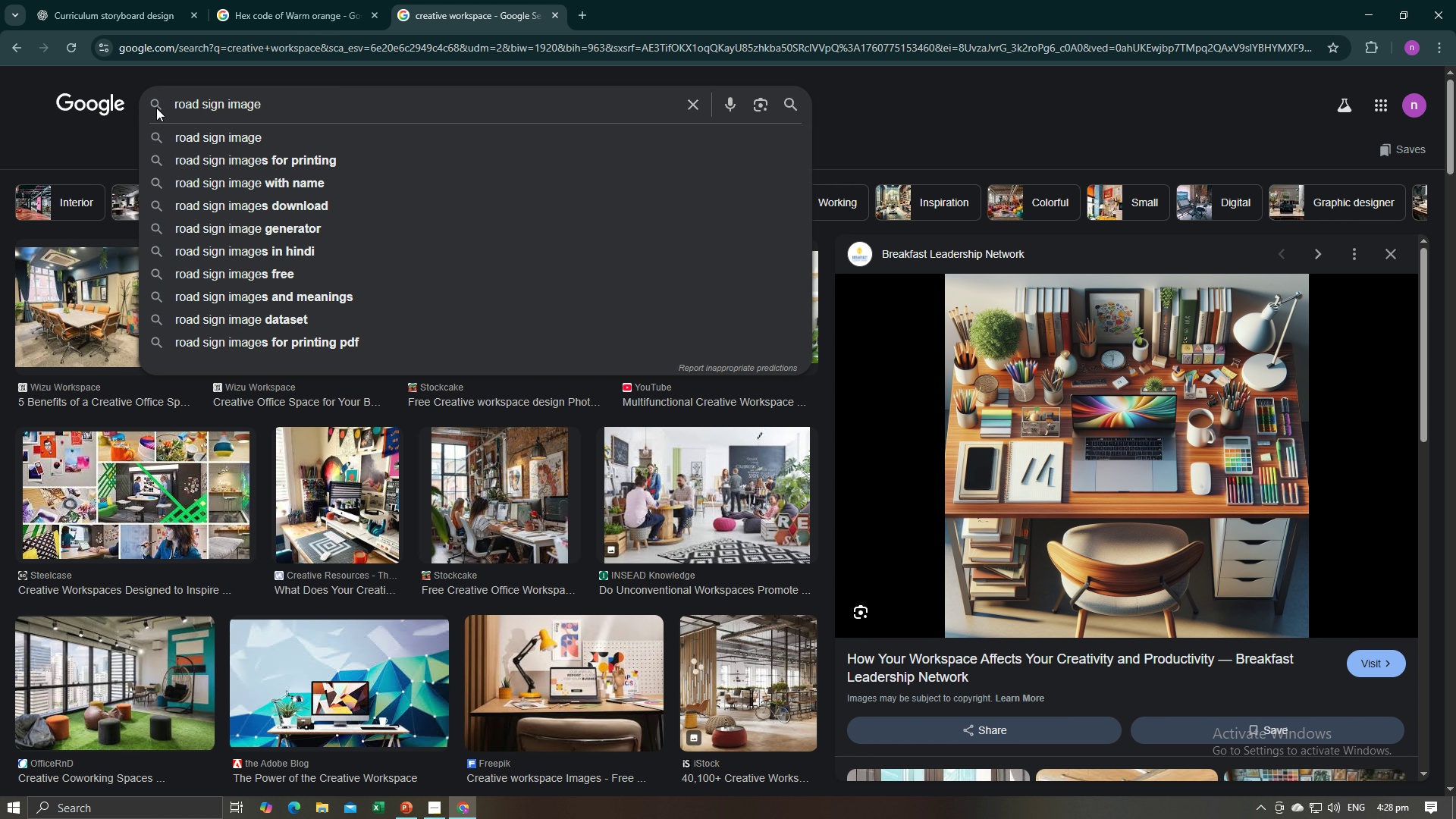 
key(Enter)
 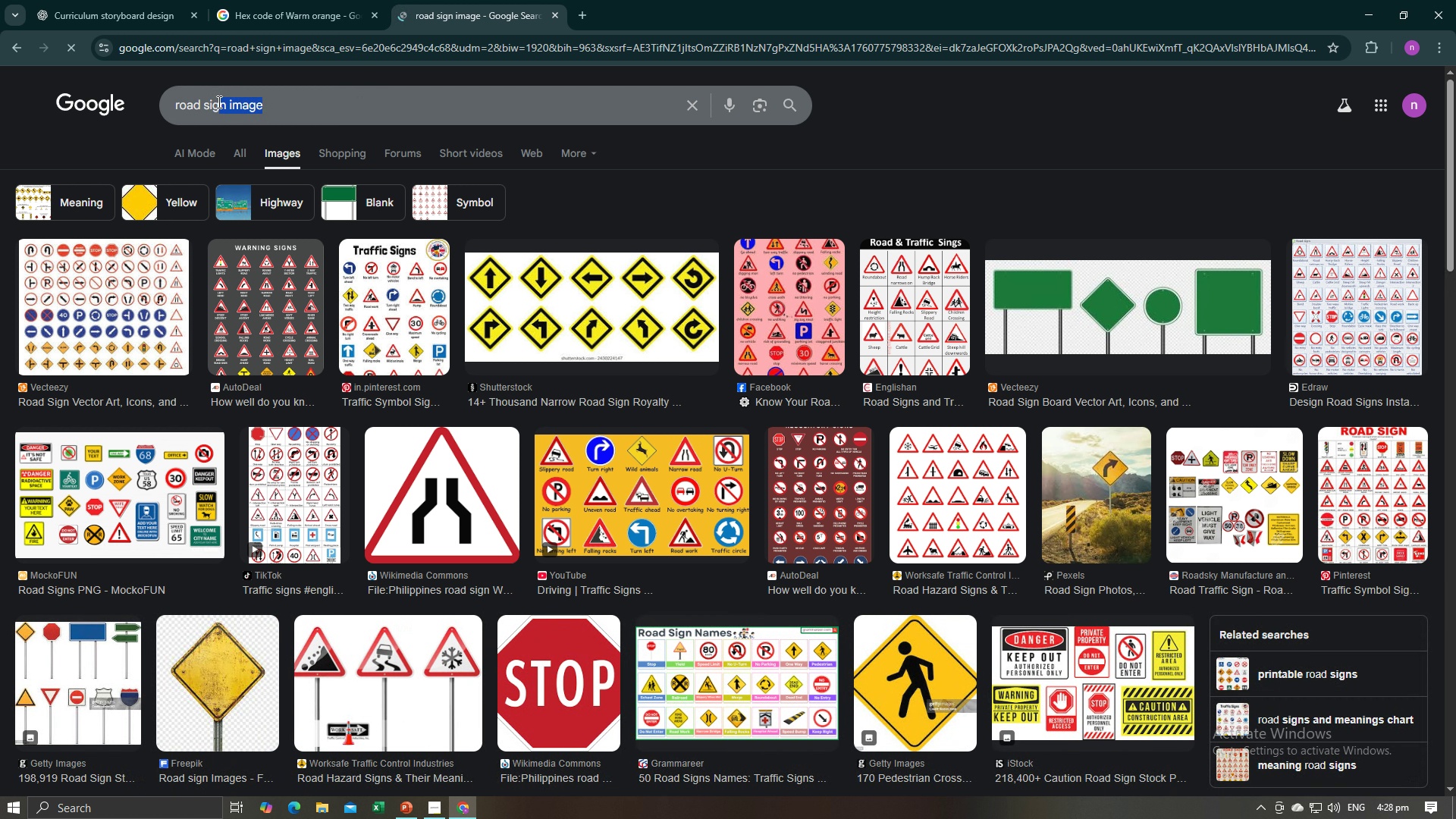 
wait(7.26)
 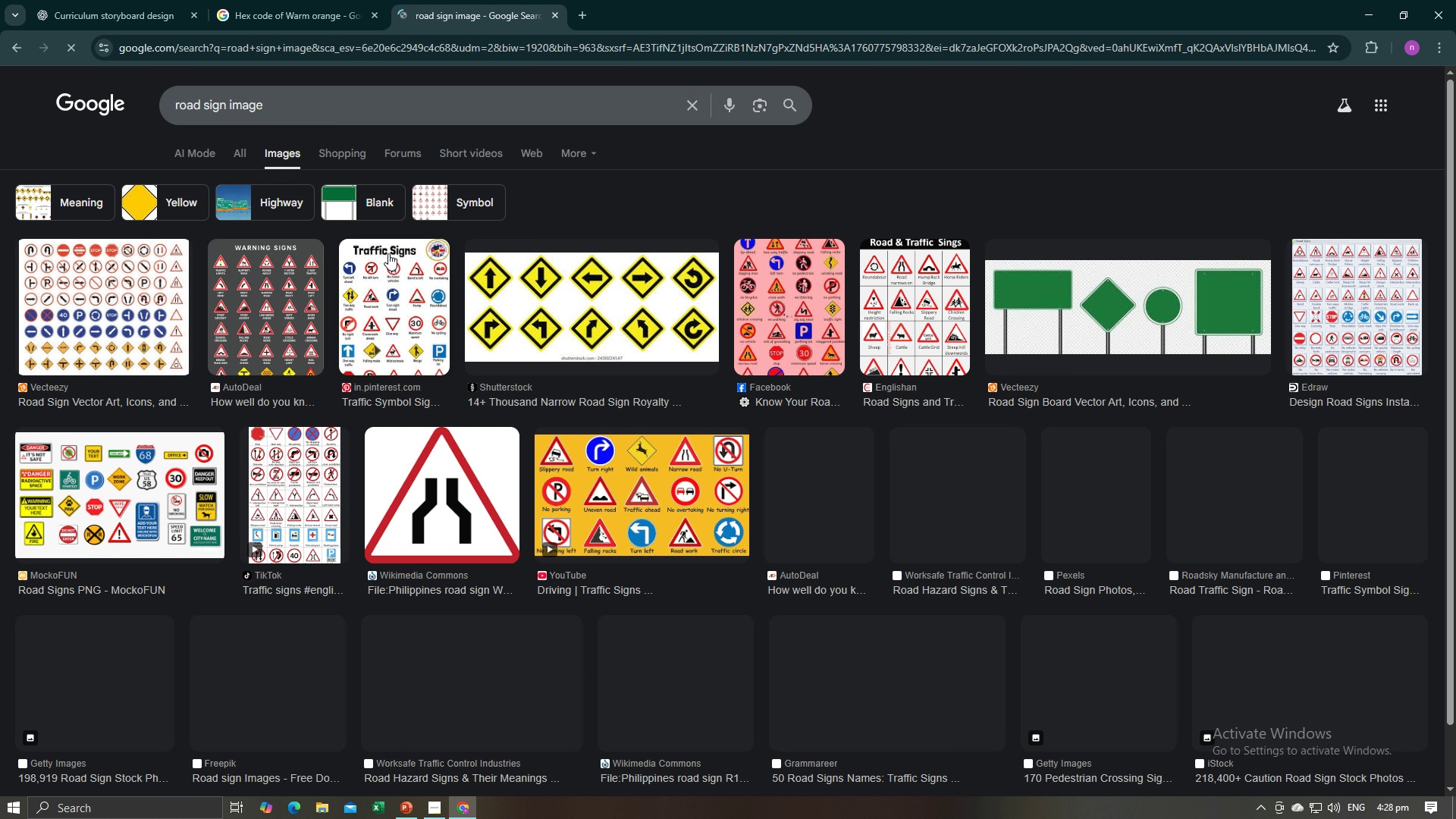 
key(Backspace)
 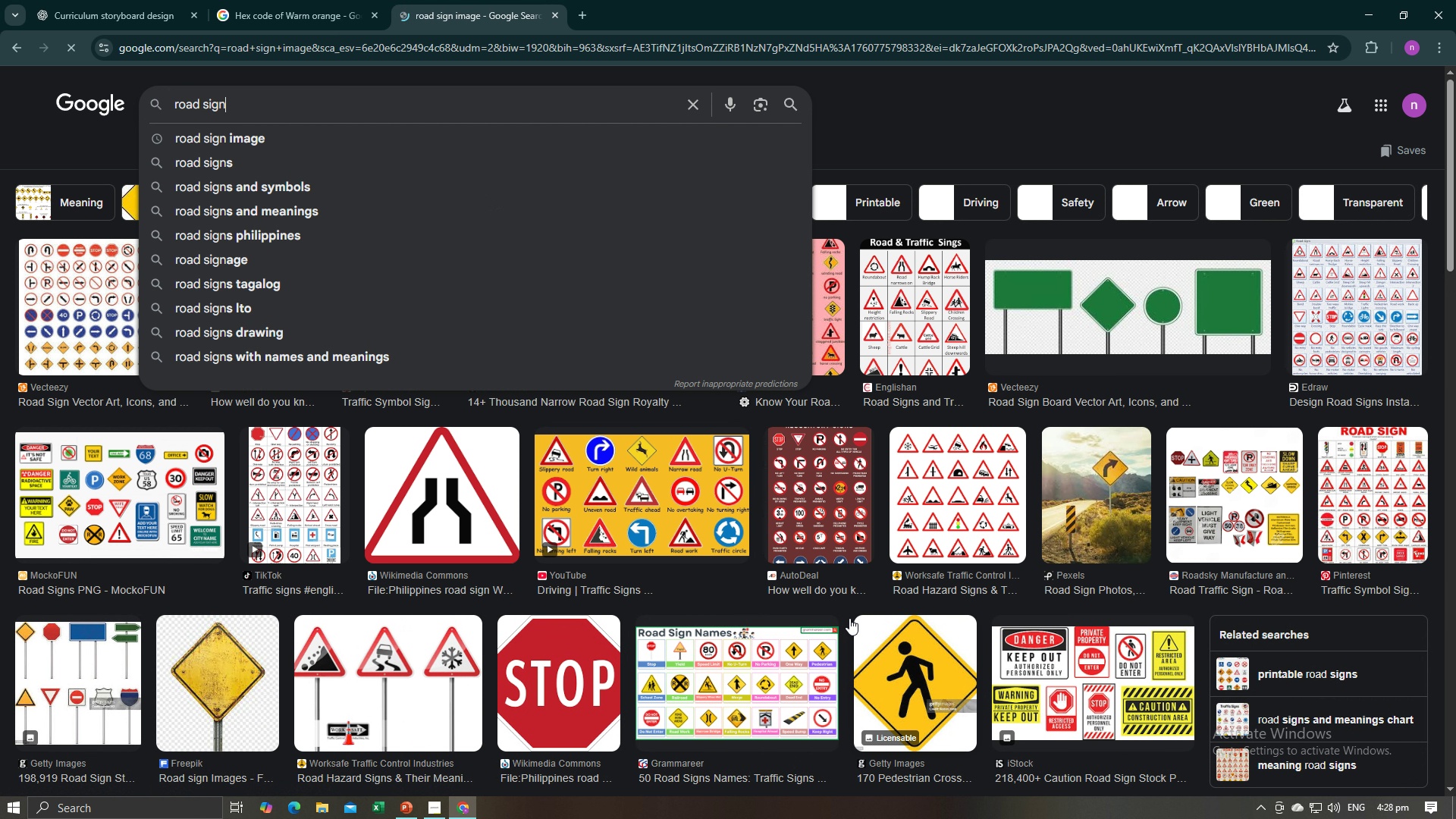 
key(Enter)
 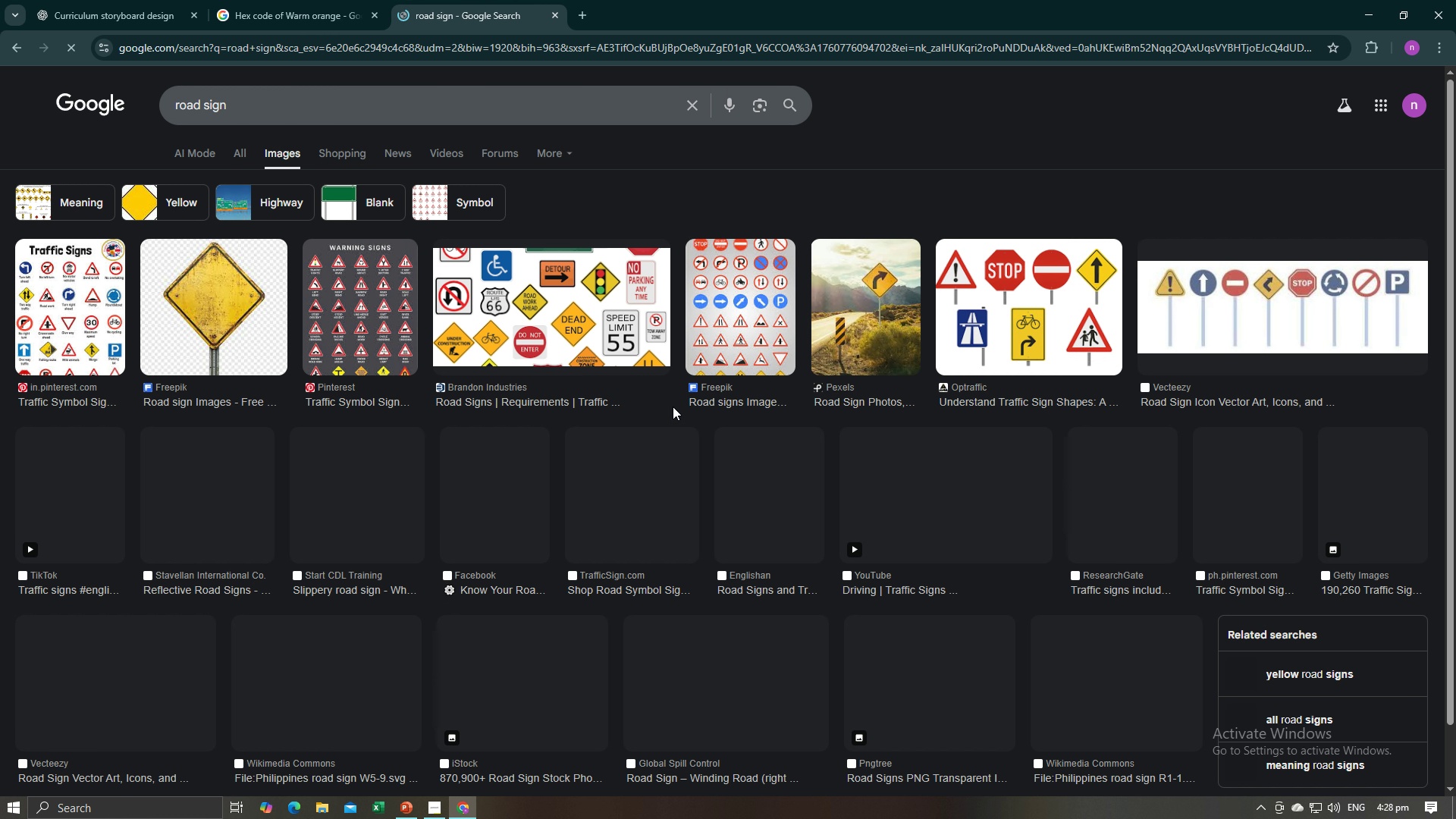 
wait(5.44)
 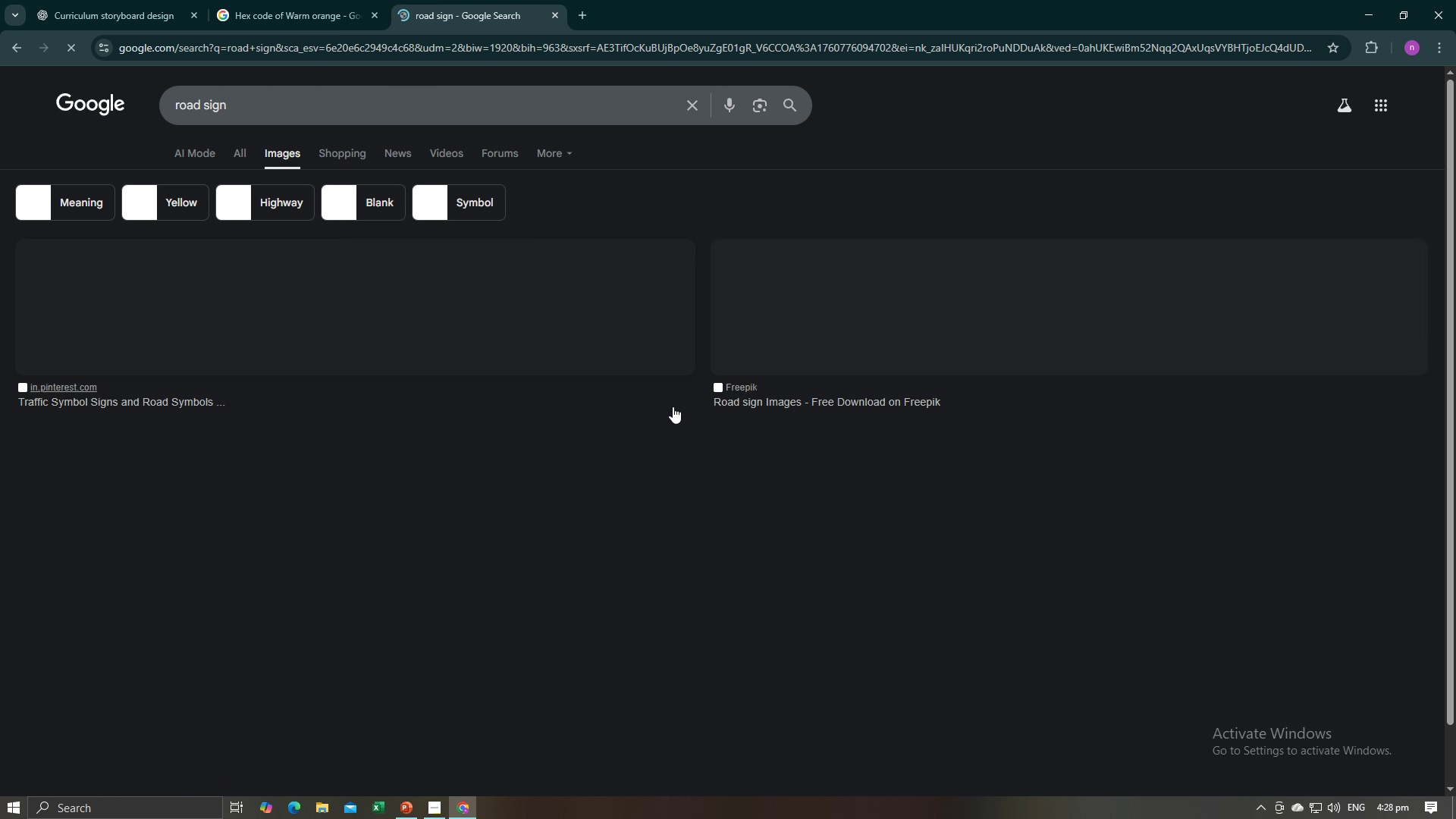 
key(Alt+AltLeft)
 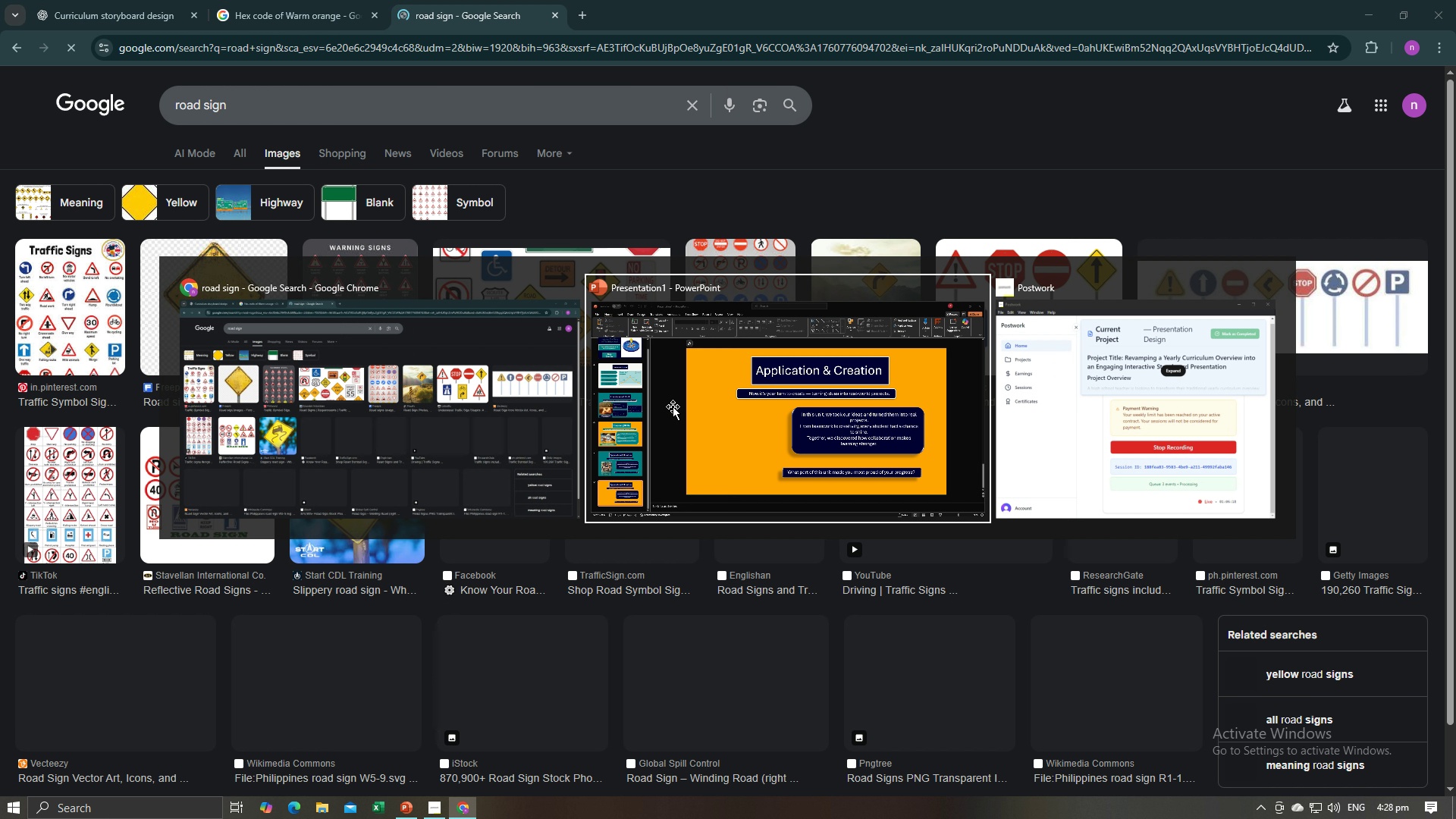 
key(Alt+Tab)
 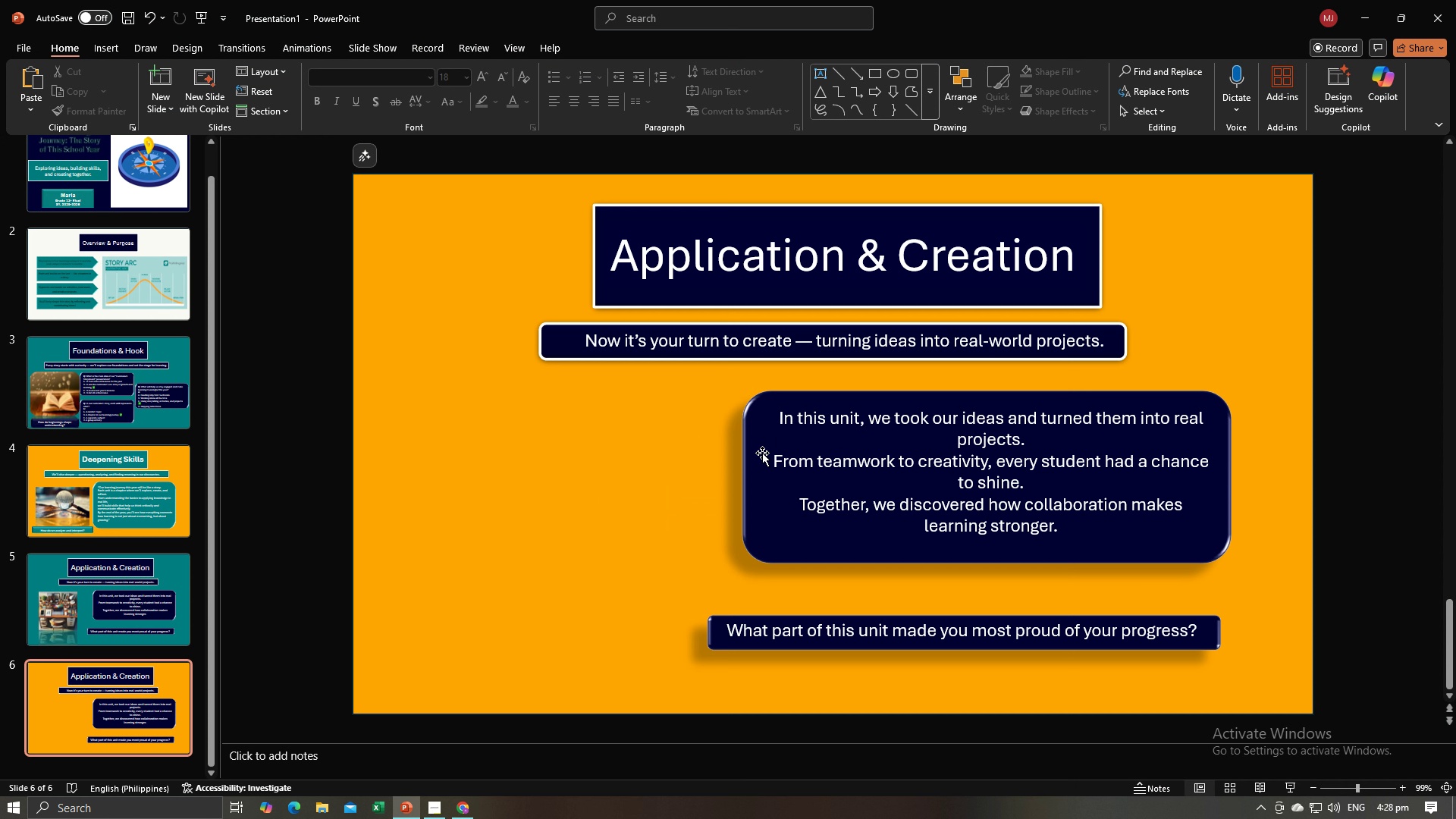 
left_click([762, 453])
 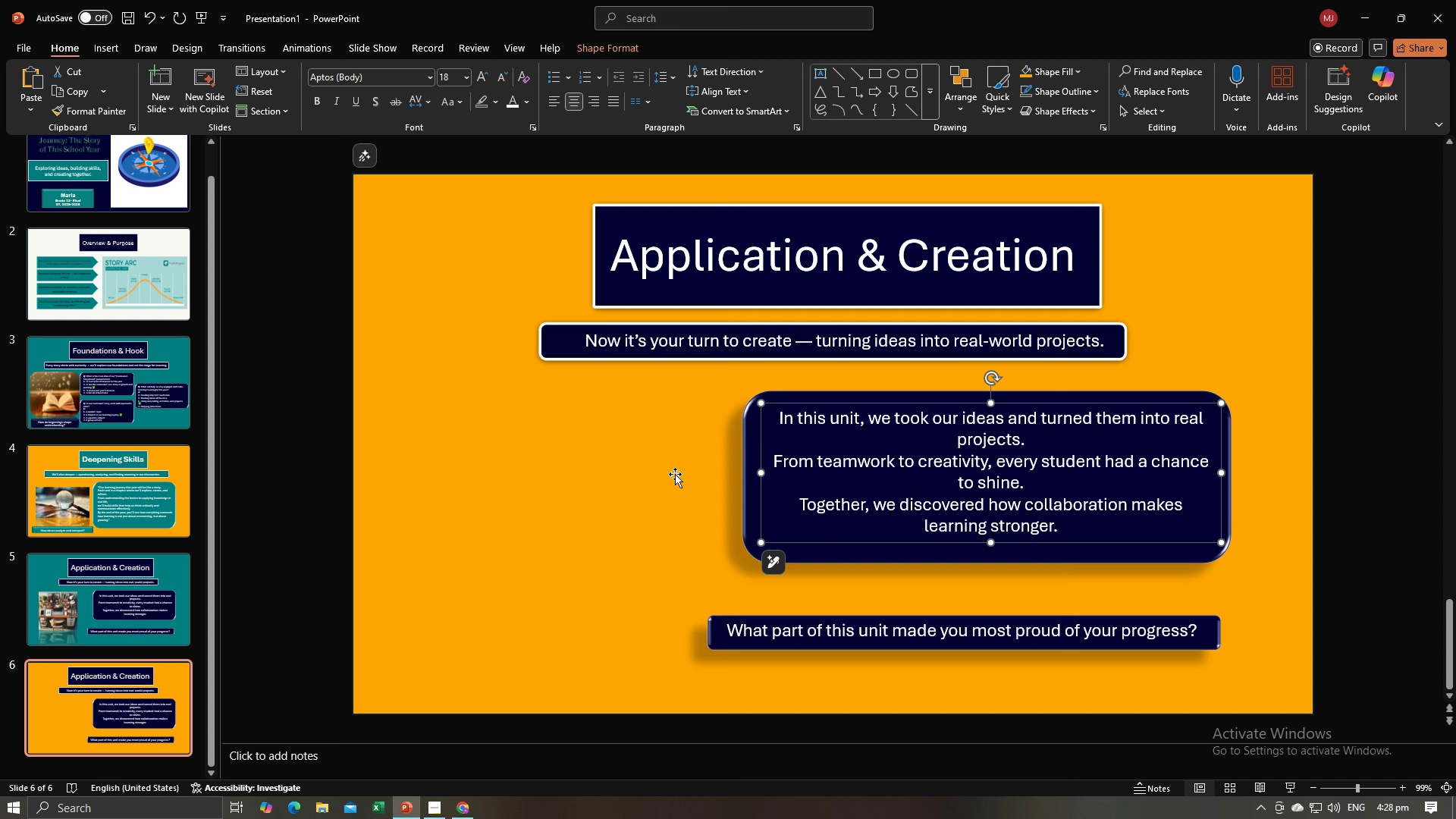 
left_click([607, 474])
 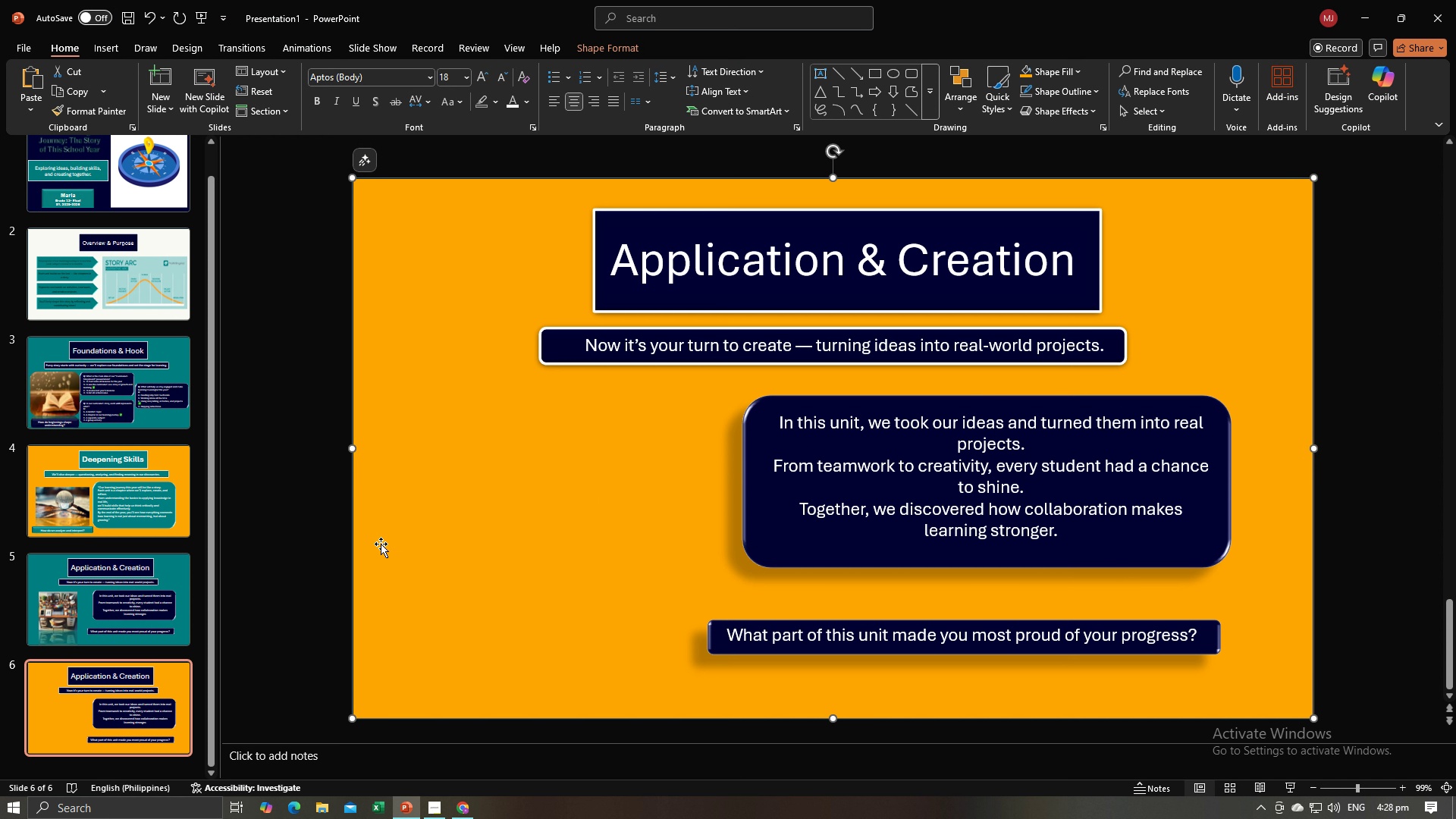 
key(Alt+AltLeft)
 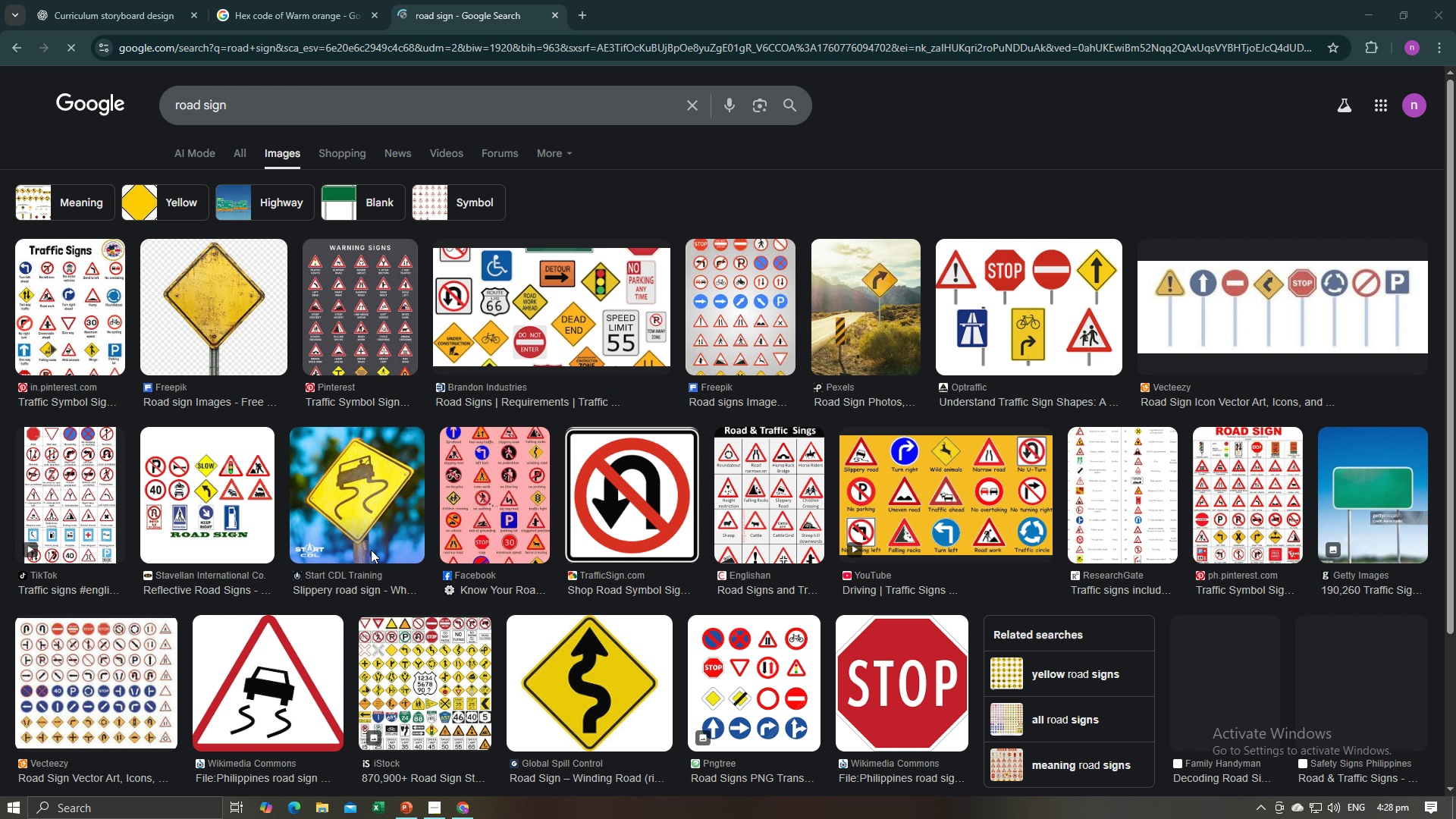 
key(Alt+Tab)
 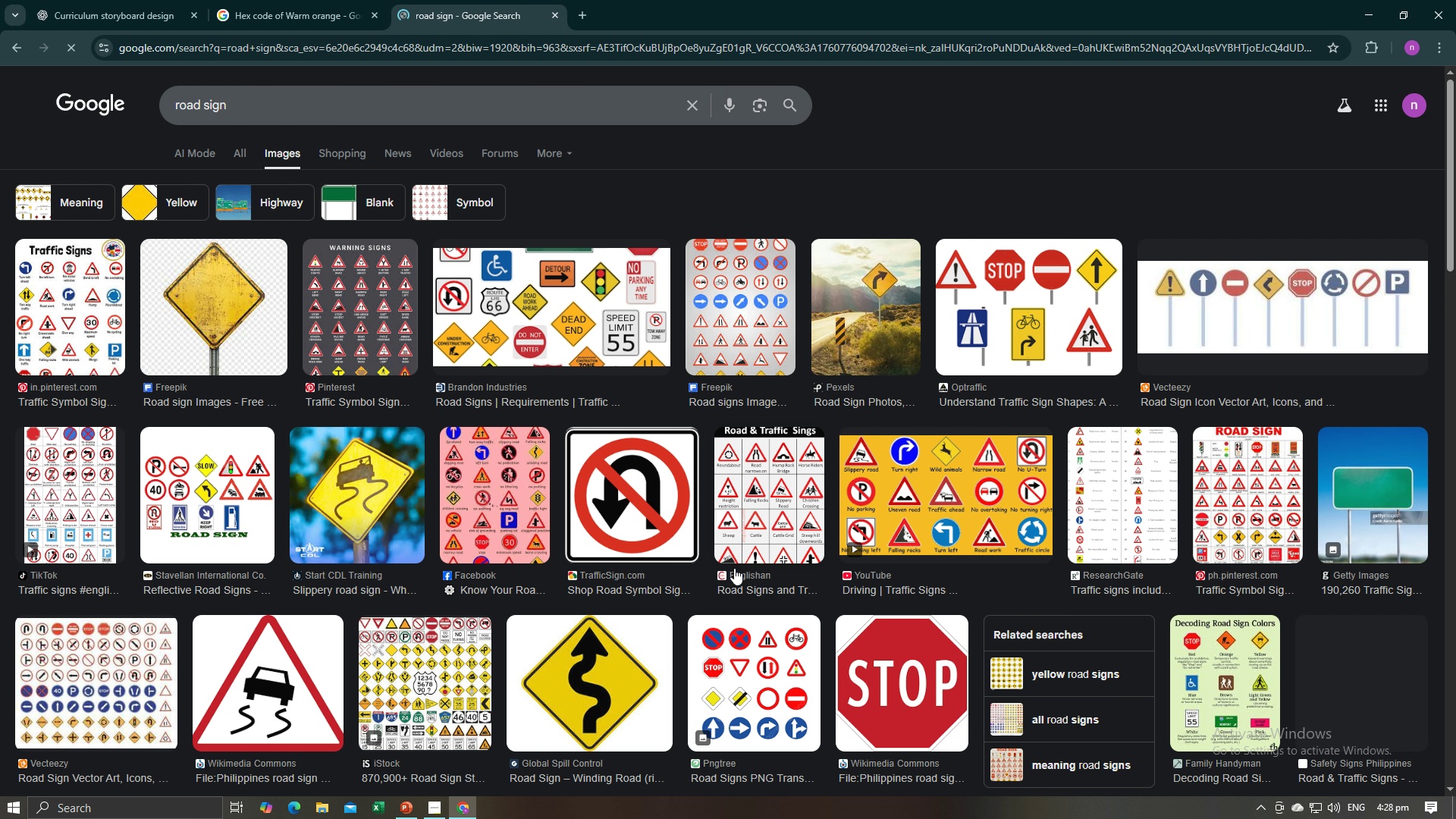 
scroll: coordinate [726, 639], scroll_direction: down, amount: 1.0
 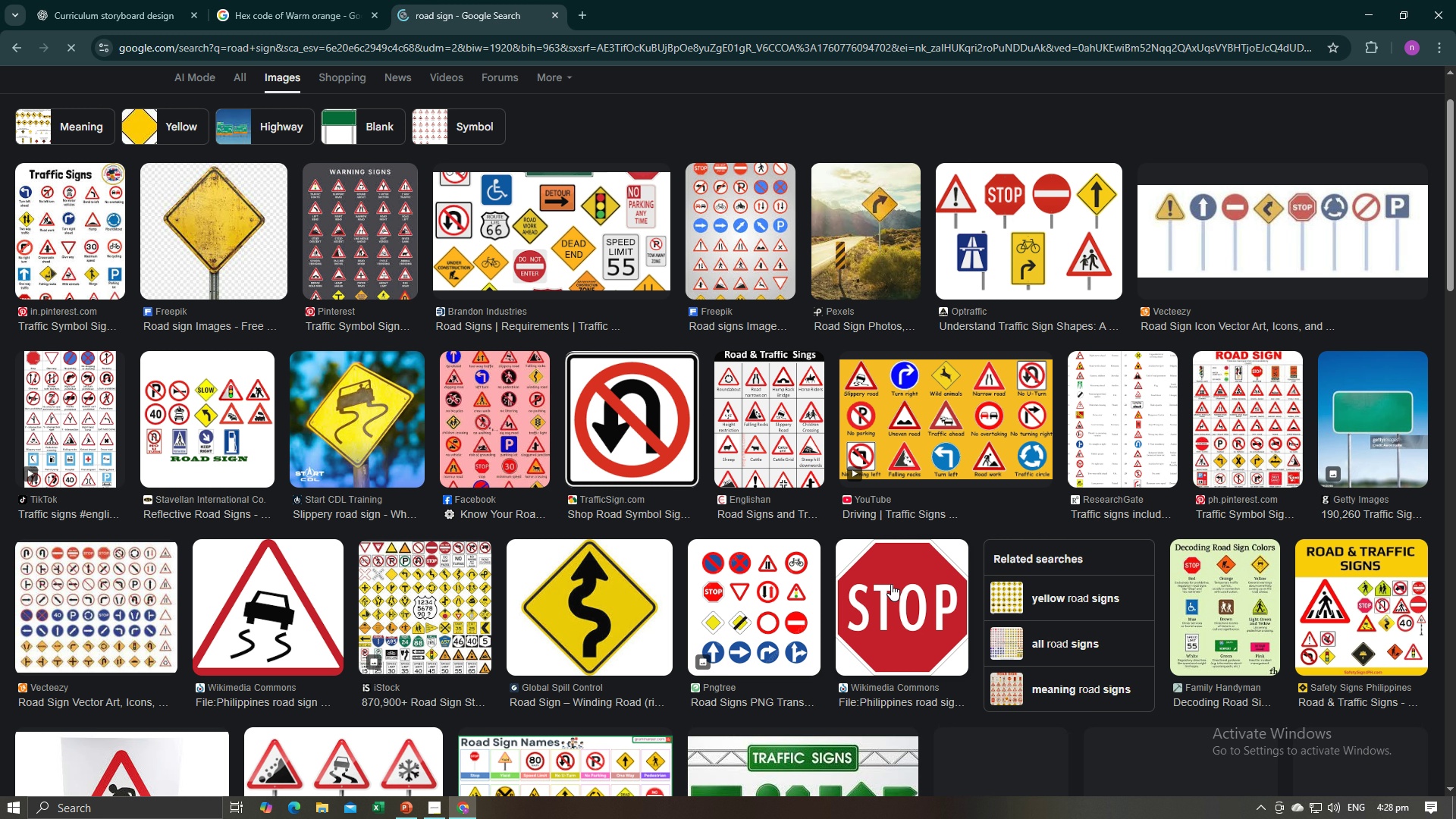 
left_click([891, 584])
 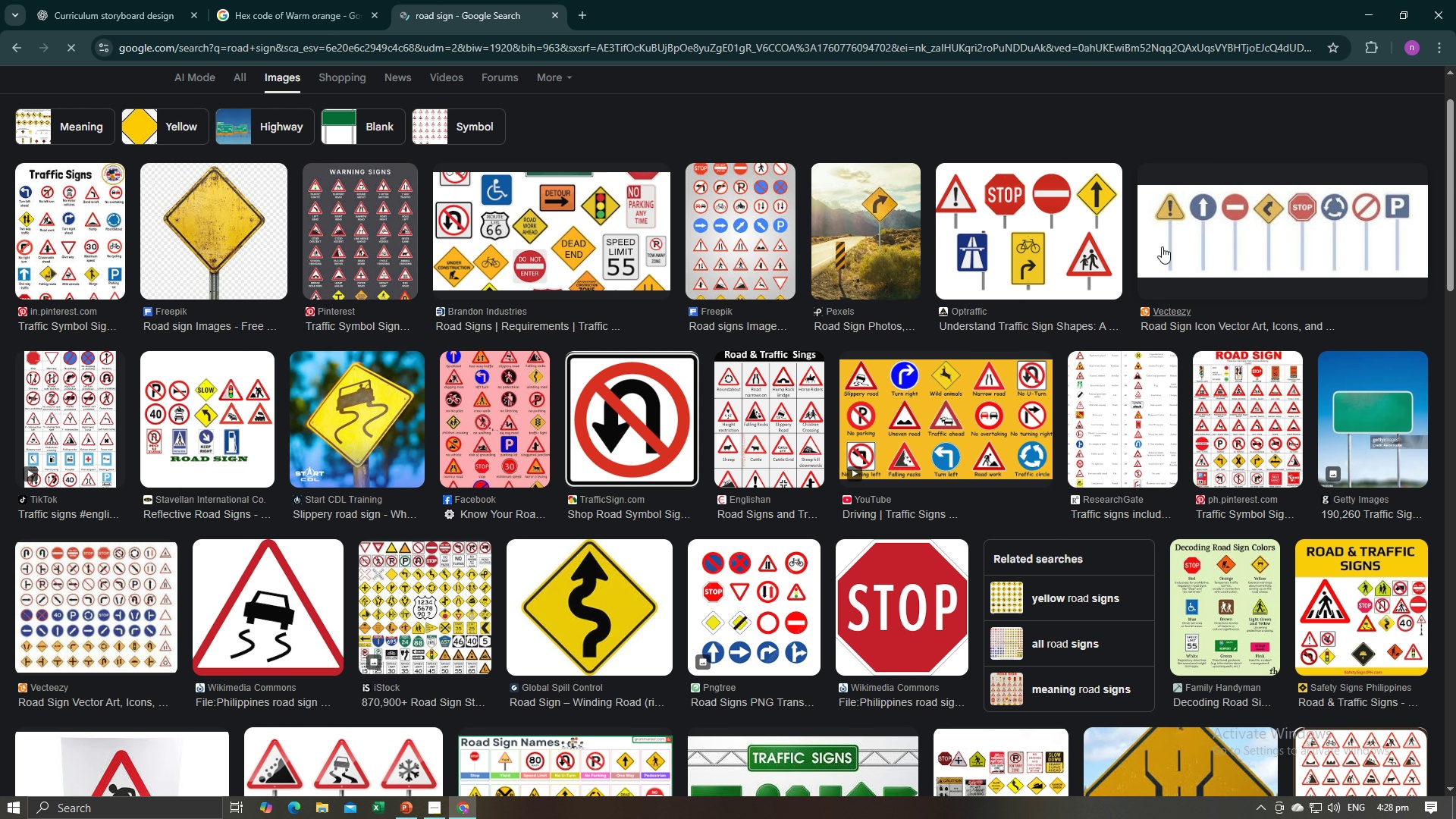 
left_click([1184, 201])
 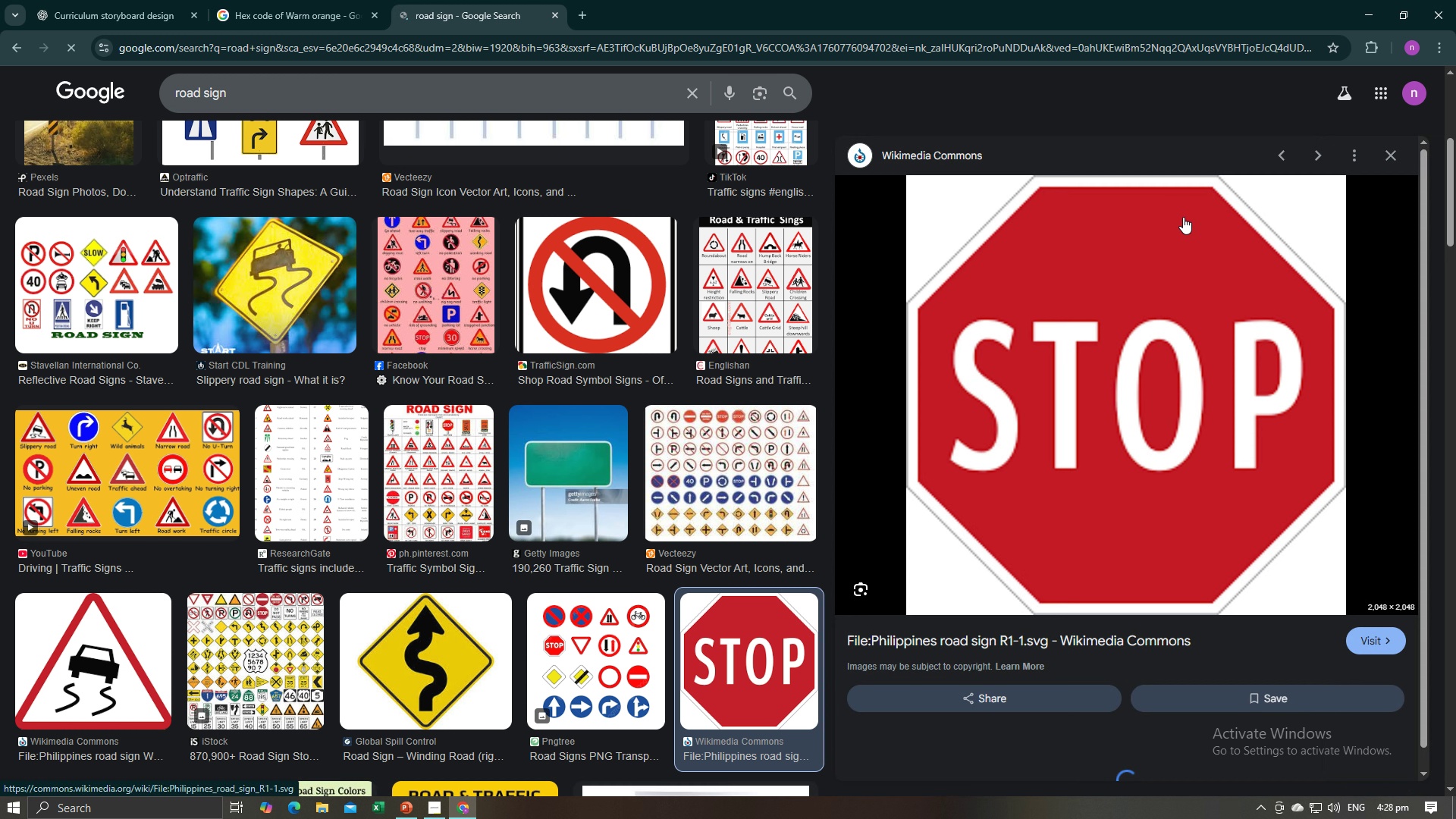 
scroll: coordinate [648, 538], scroll_direction: up, amount: 2.0
 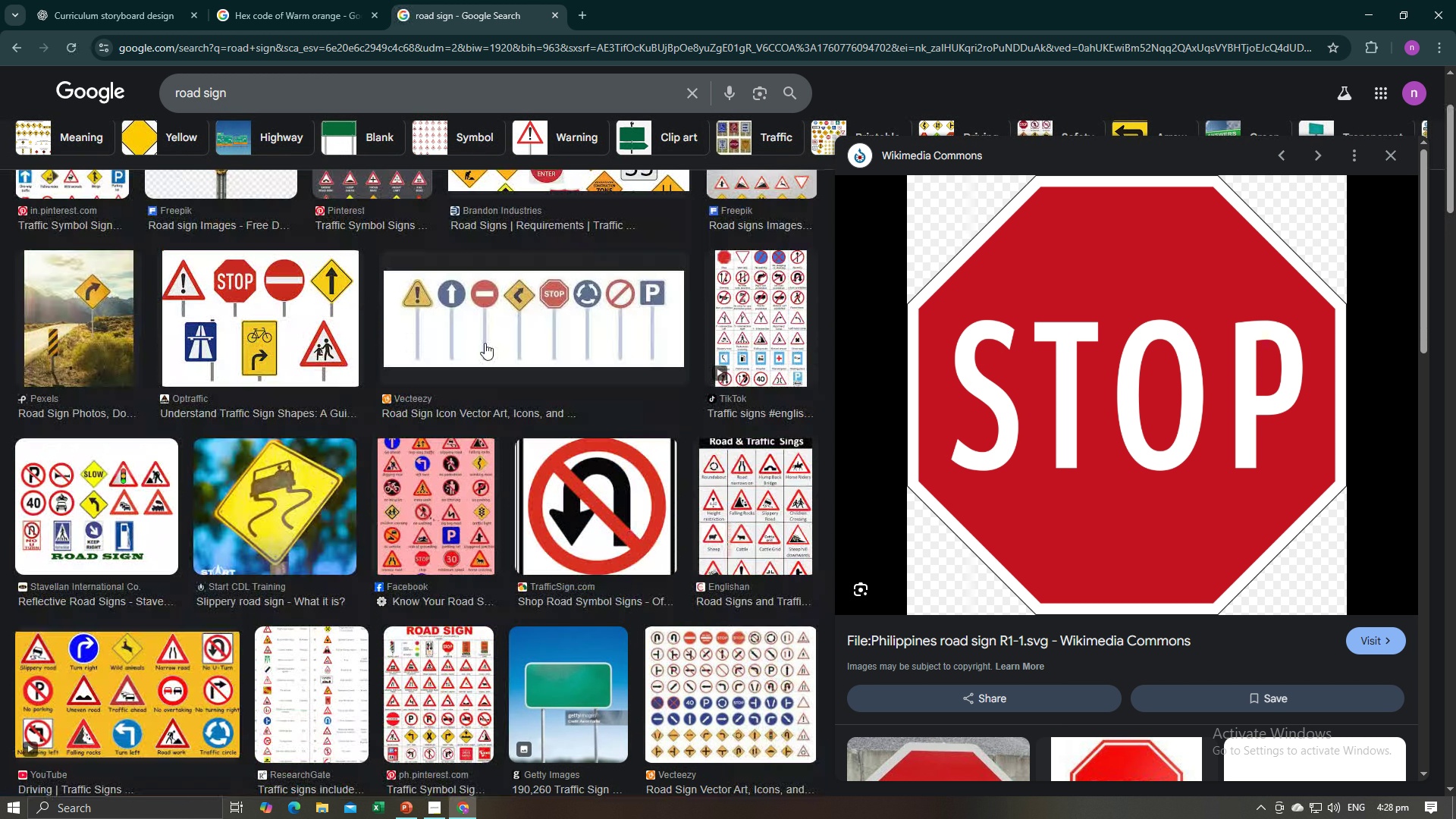 
left_click([485, 343])
 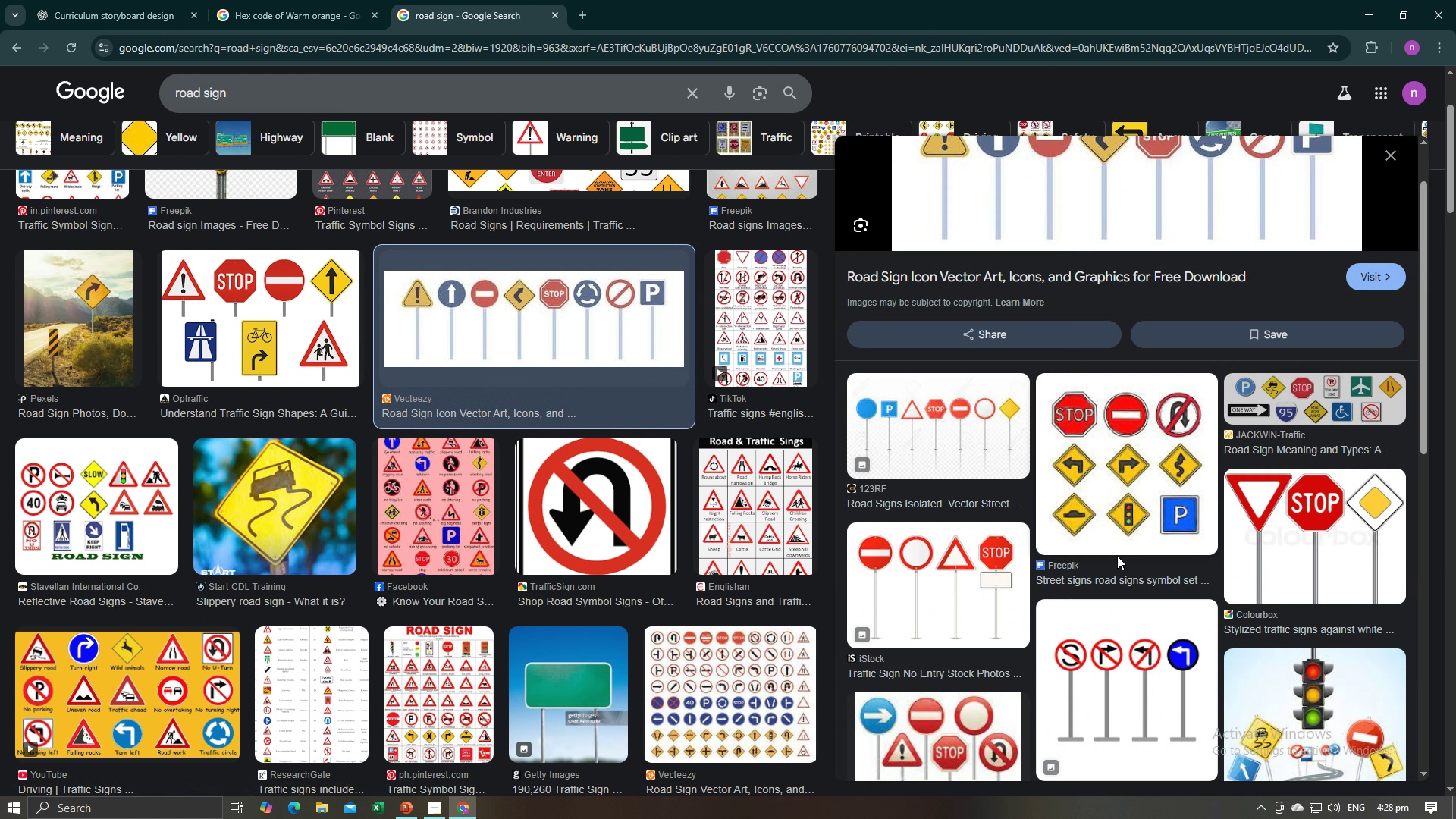 
scroll: coordinate [1117, 556], scroll_direction: down, amount: 2.0
 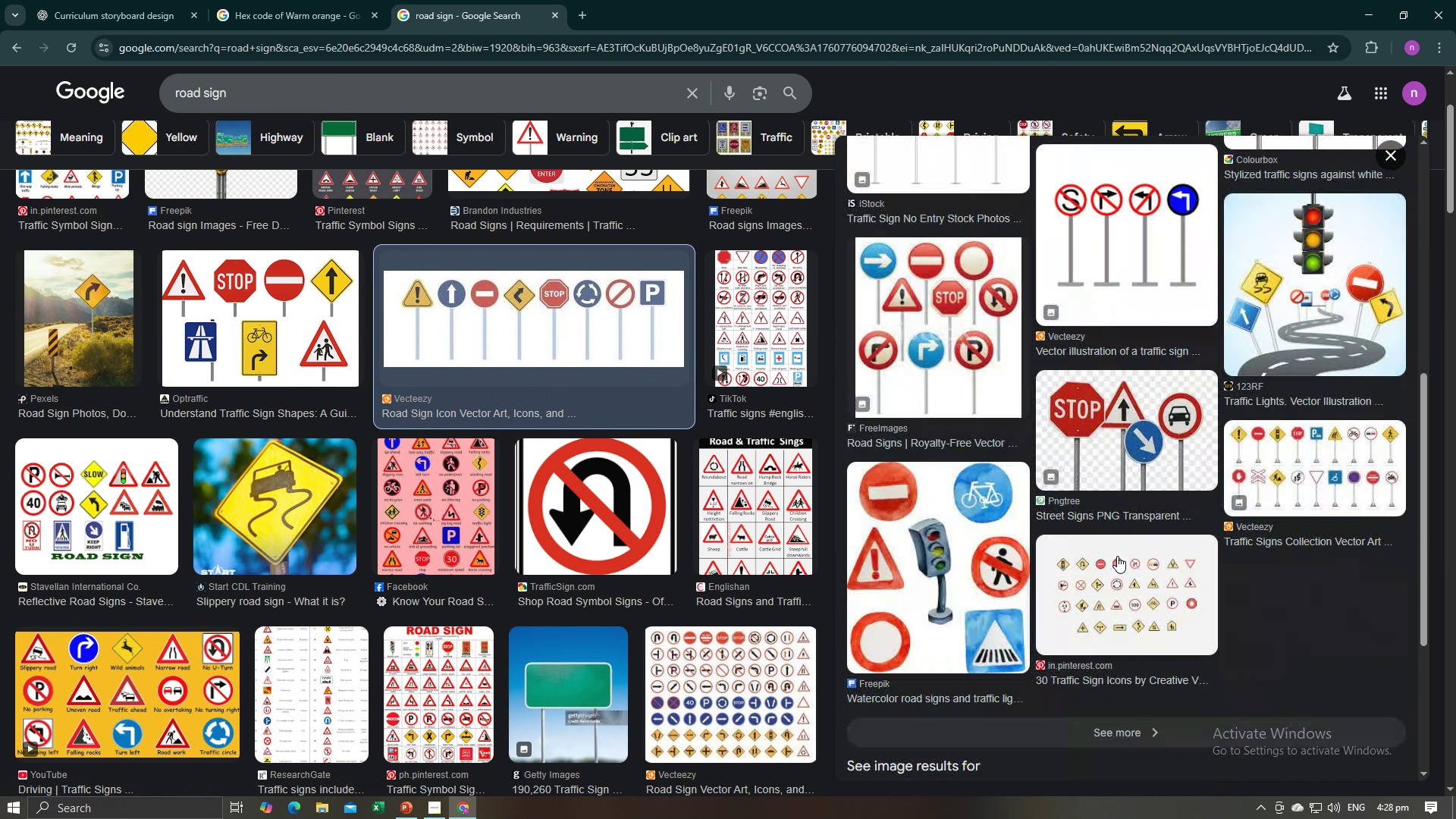 
scroll: coordinate [940, 375], scroll_direction: up, amount: 8.0
 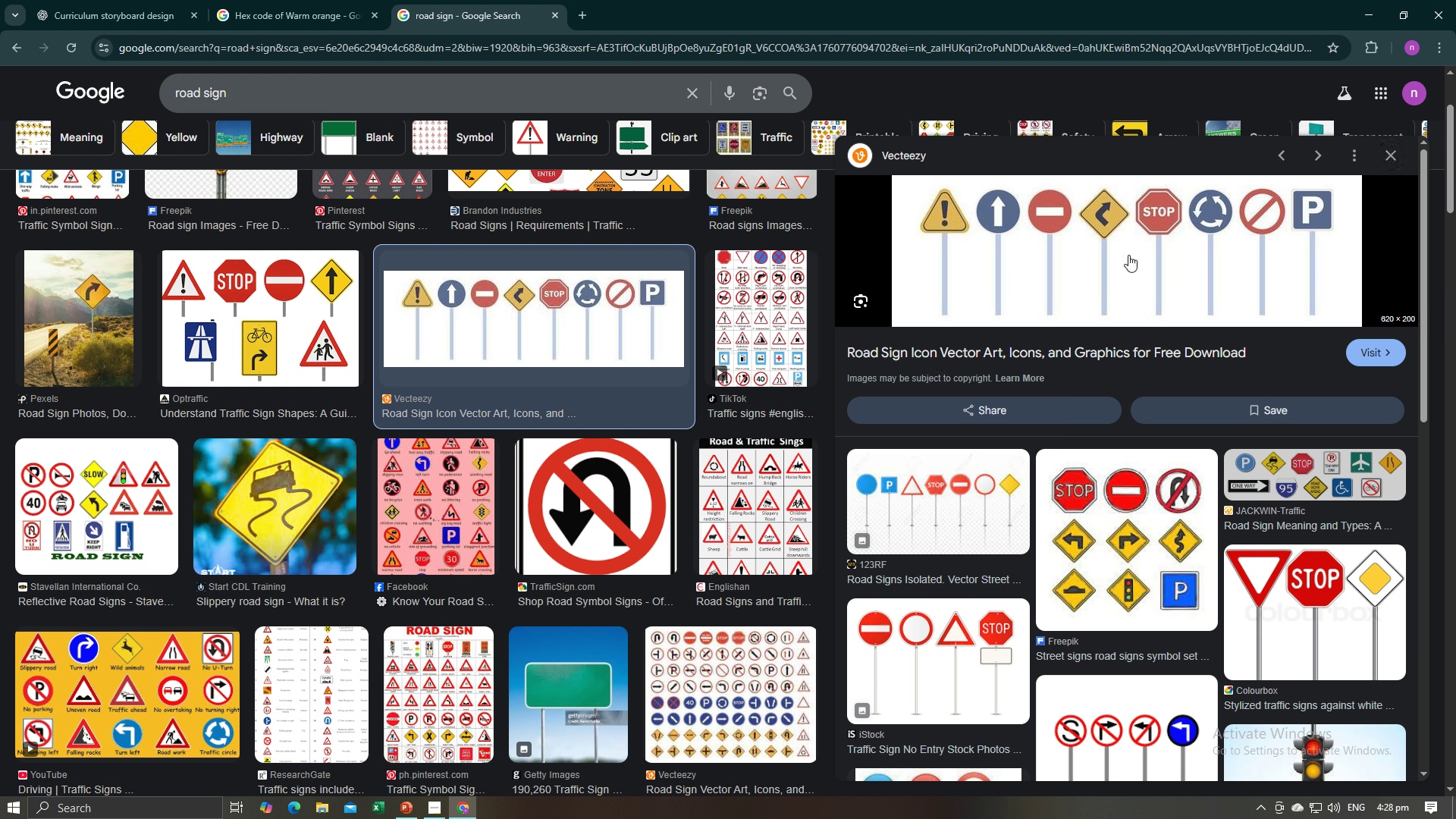 
right_click([1128, 255])
 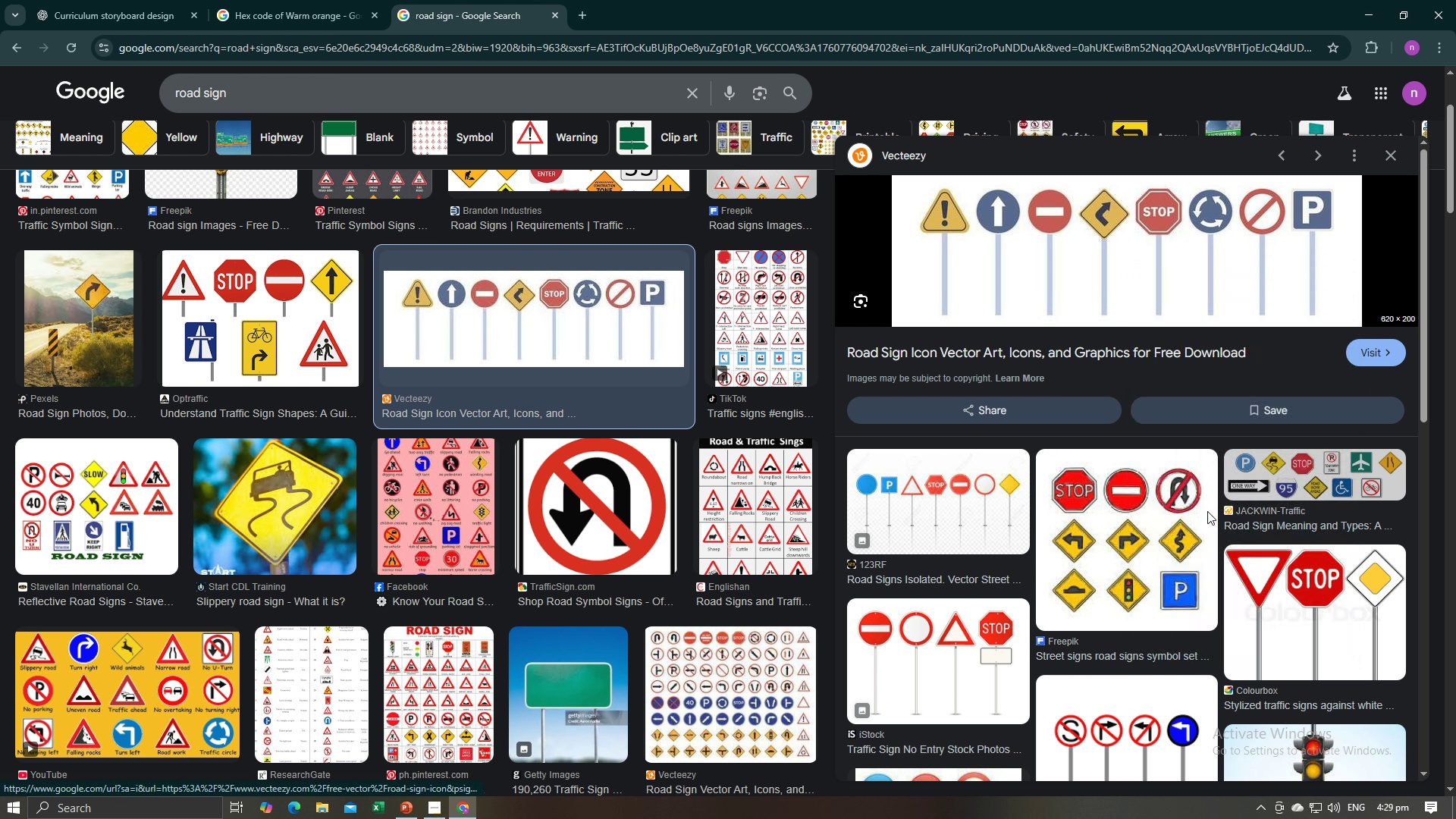 
left_click([1207, 511])
 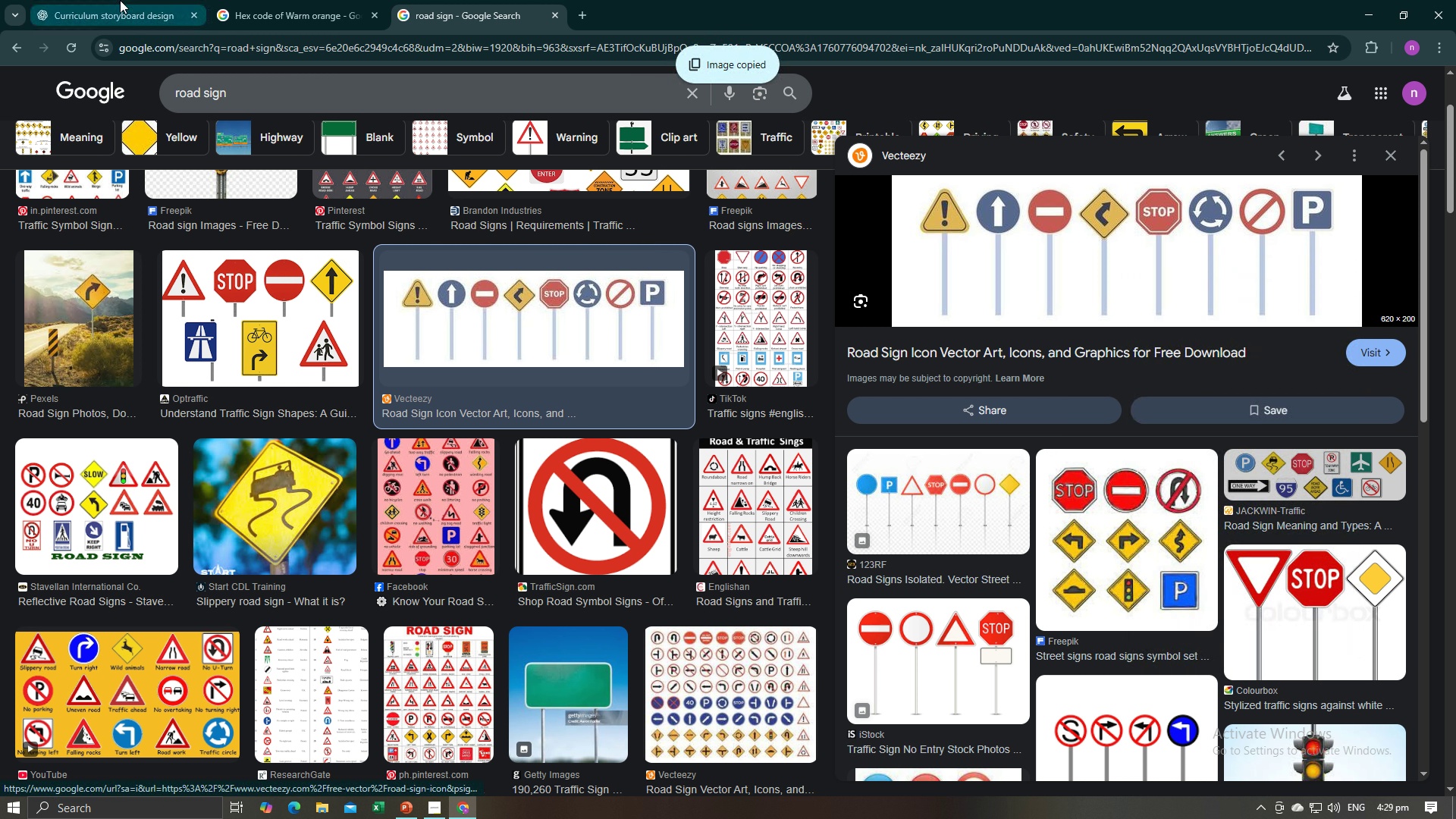 
key(Alt+AltLeft)
 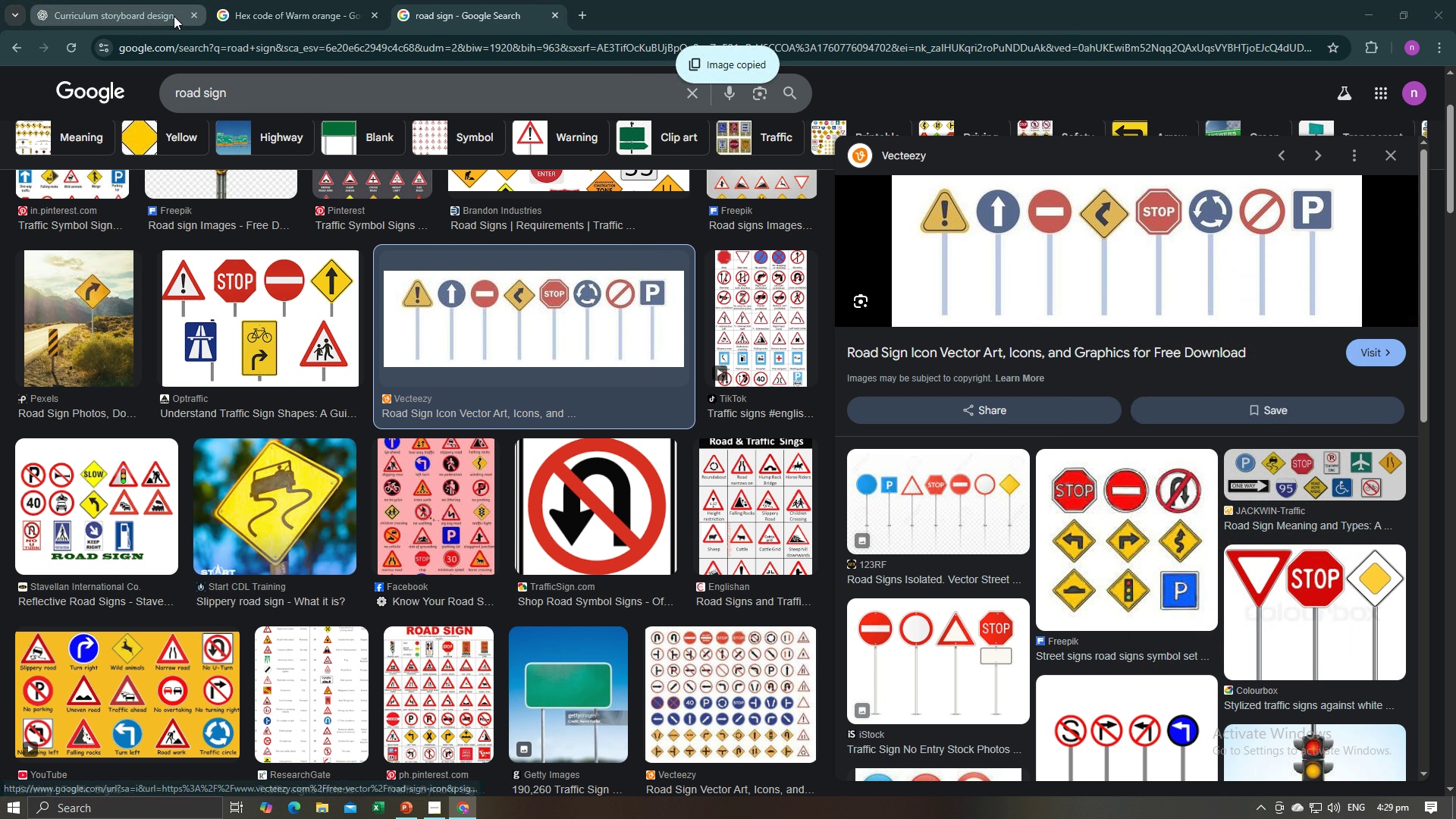 
key(Alt+Tab)
 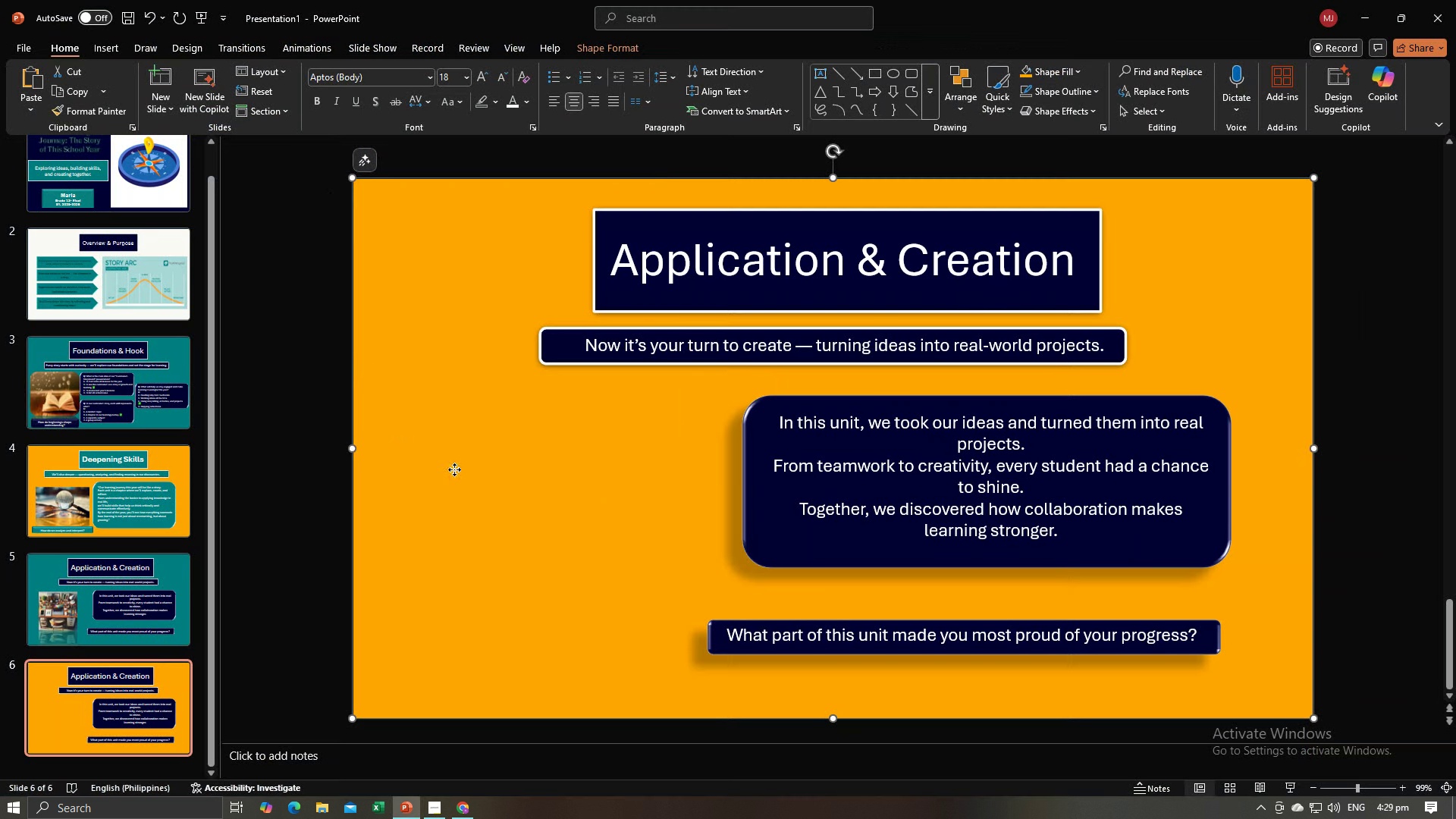 
left_click([454, 469])
 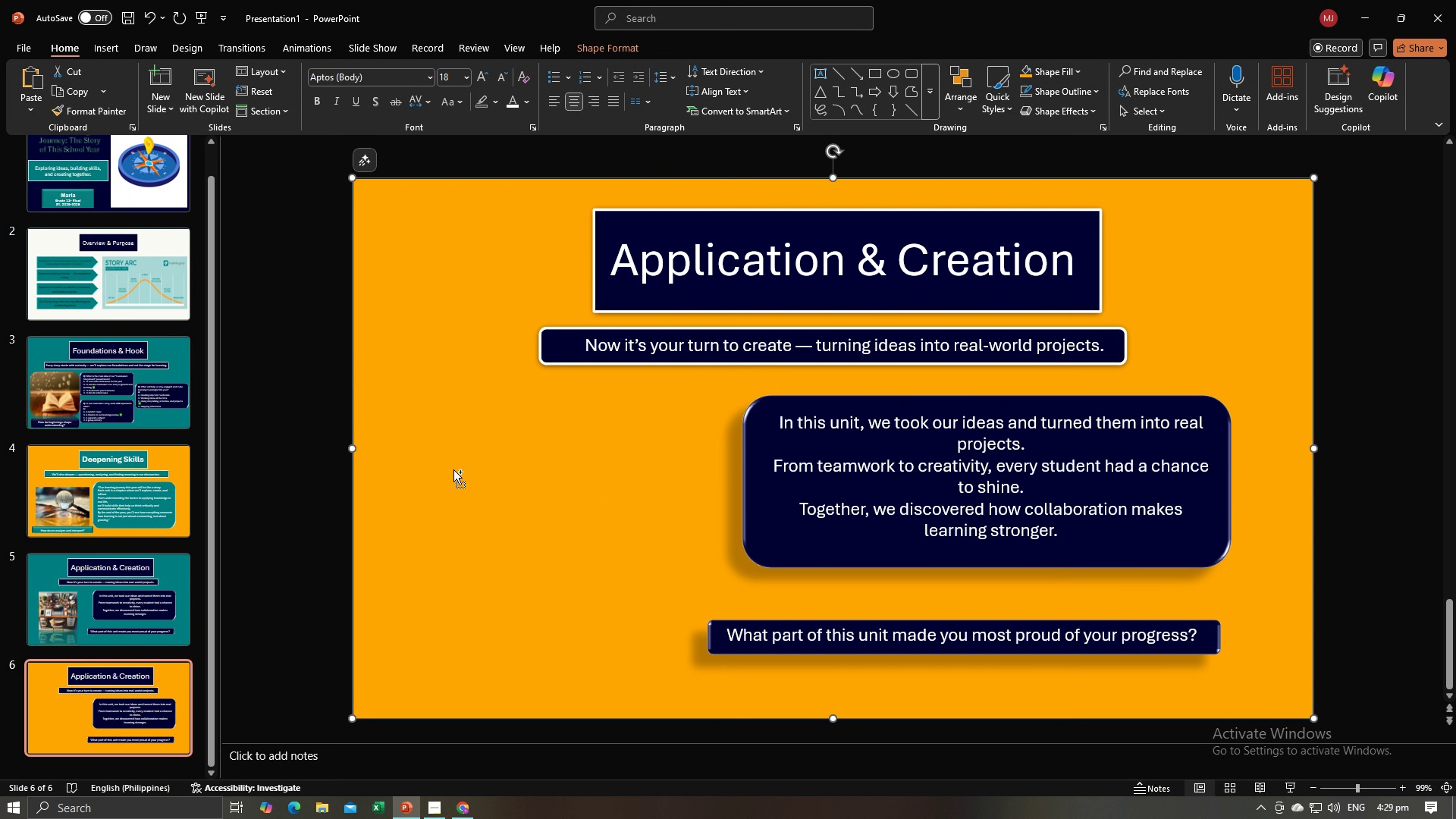 
hold_key(key=ControlLeft, duration=0.4)
 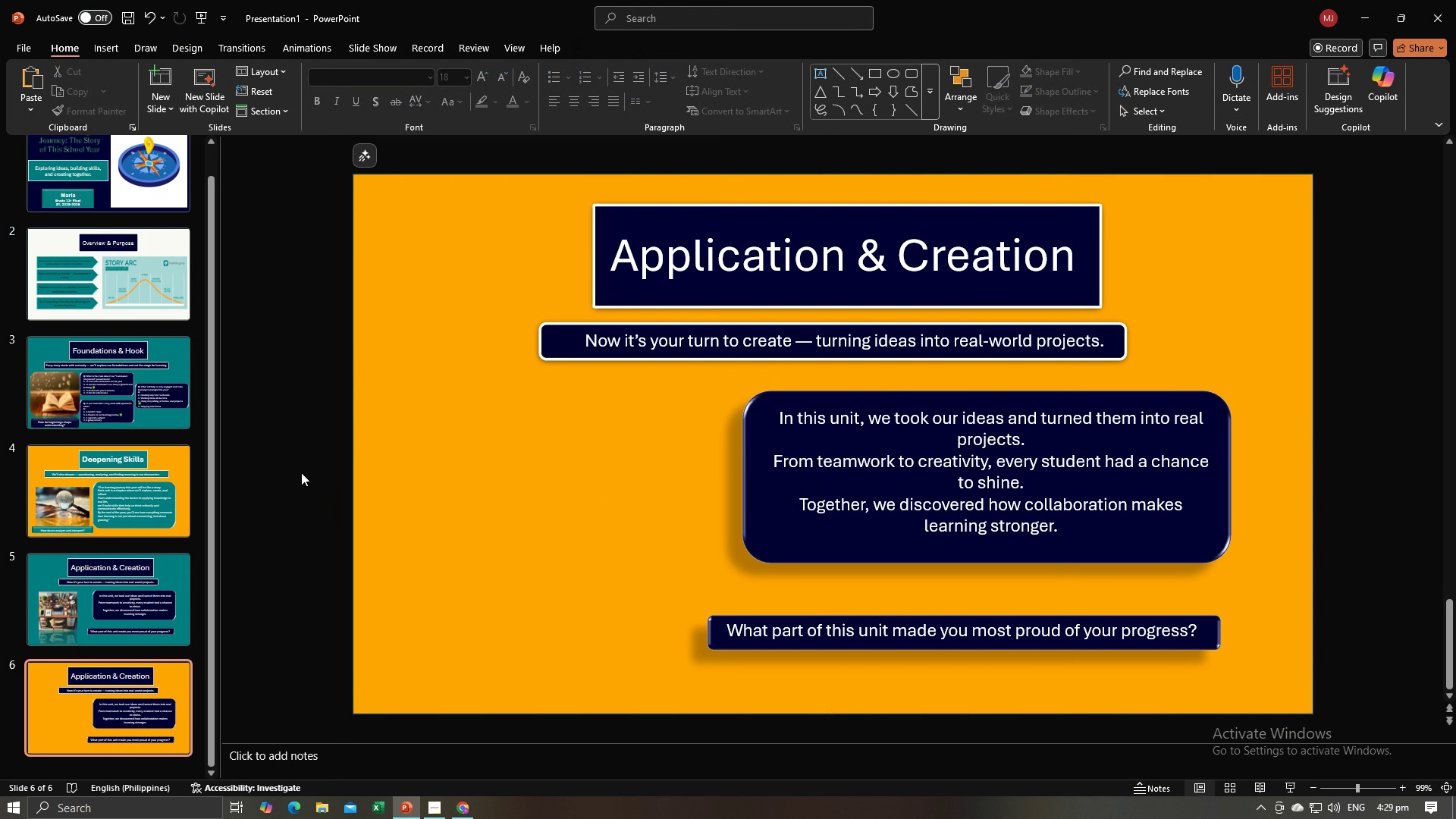 
left_click([301, 472])
 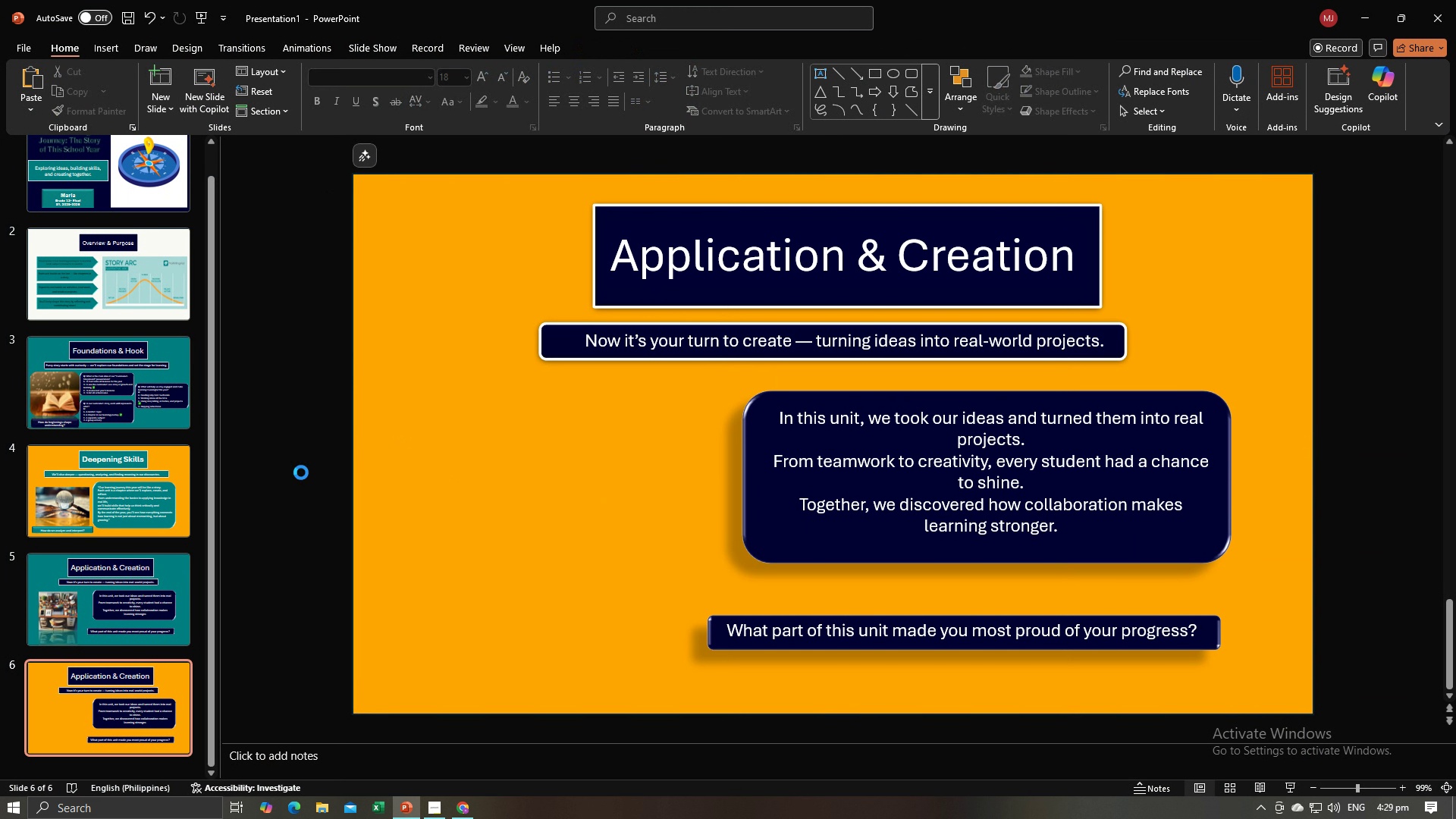 
key(Control+V)
 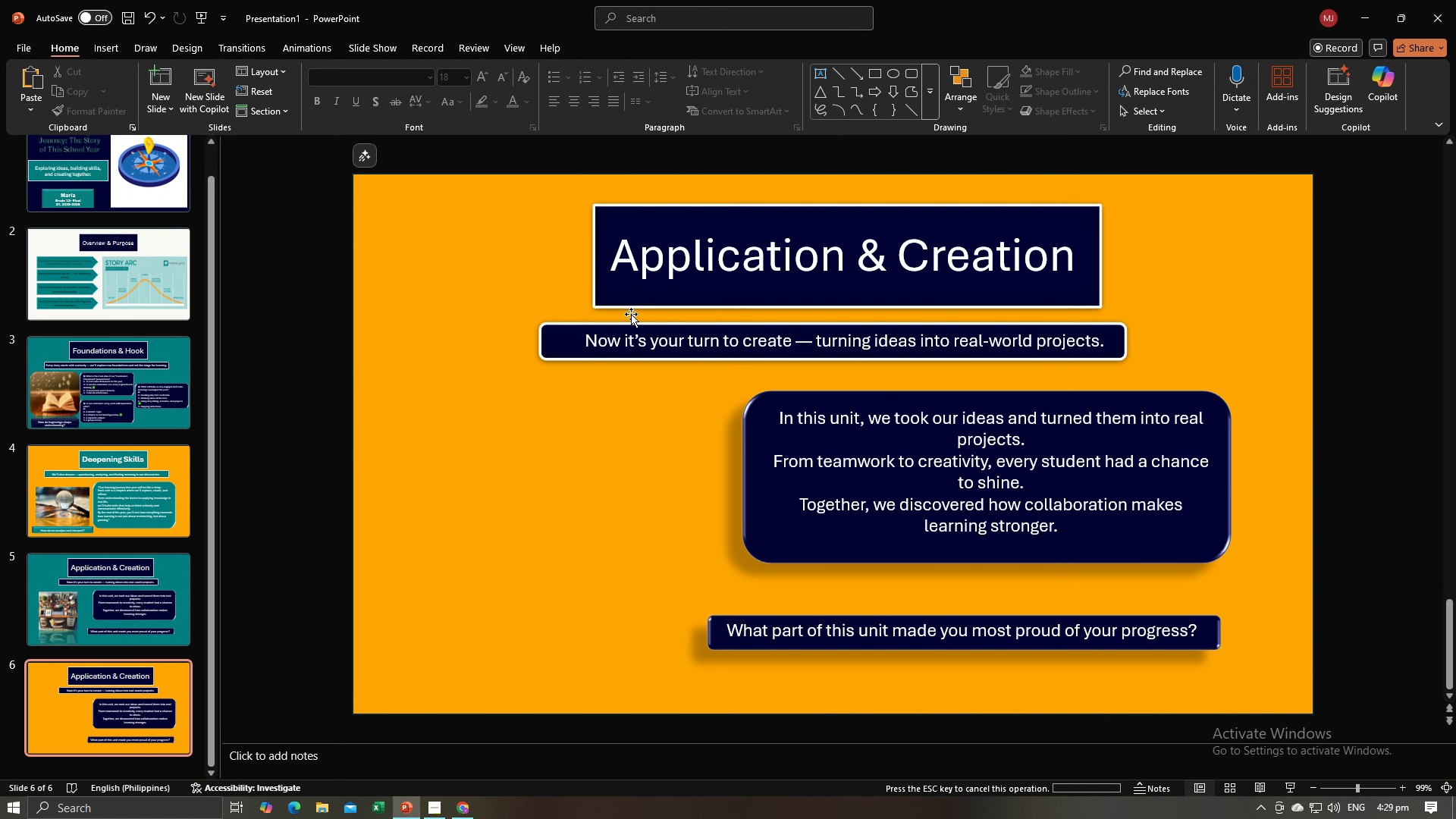 
mouse_move([651, 305])
 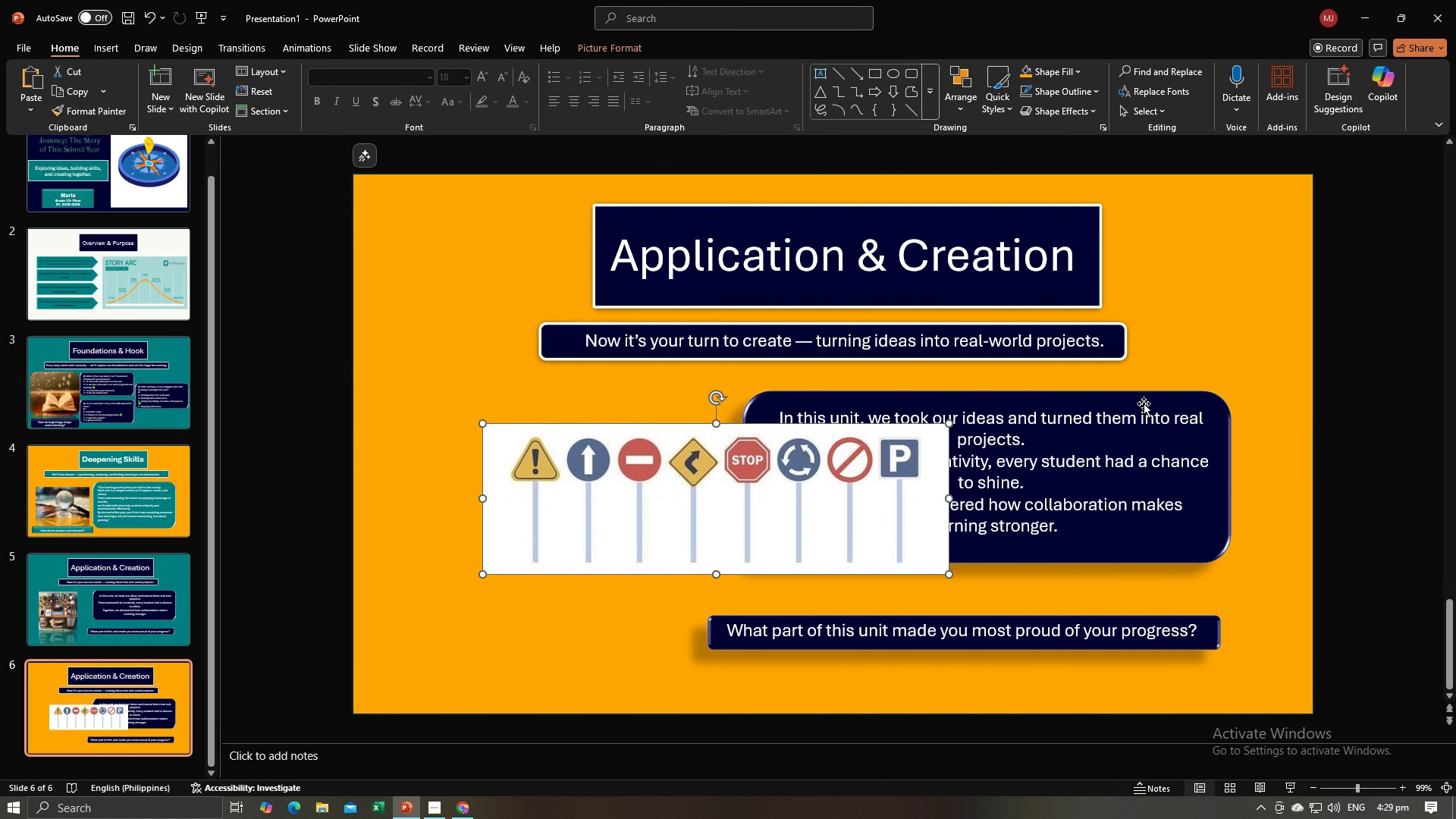 
left_click([1144, 403])
 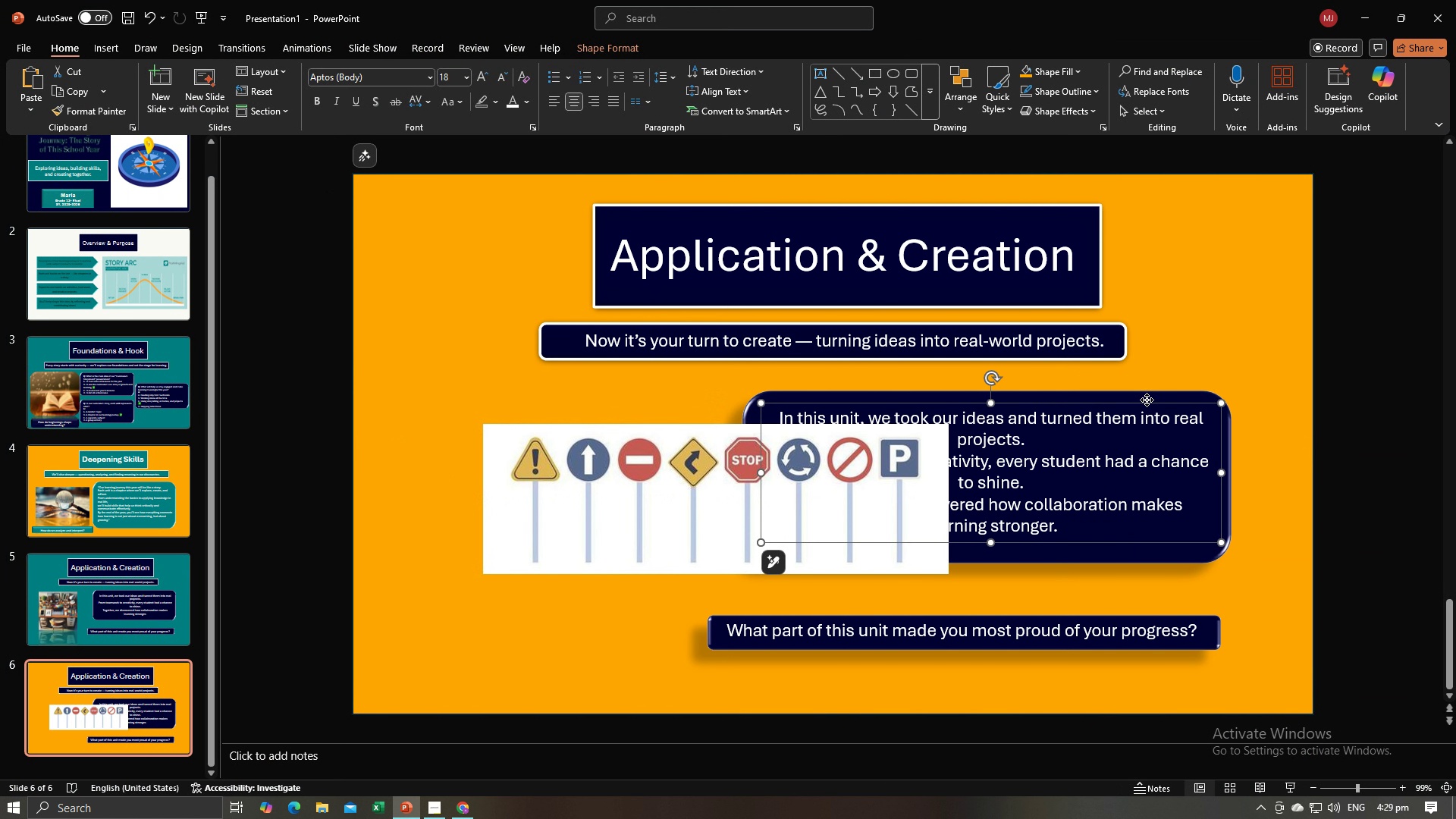 
left_click([1147, 400])
 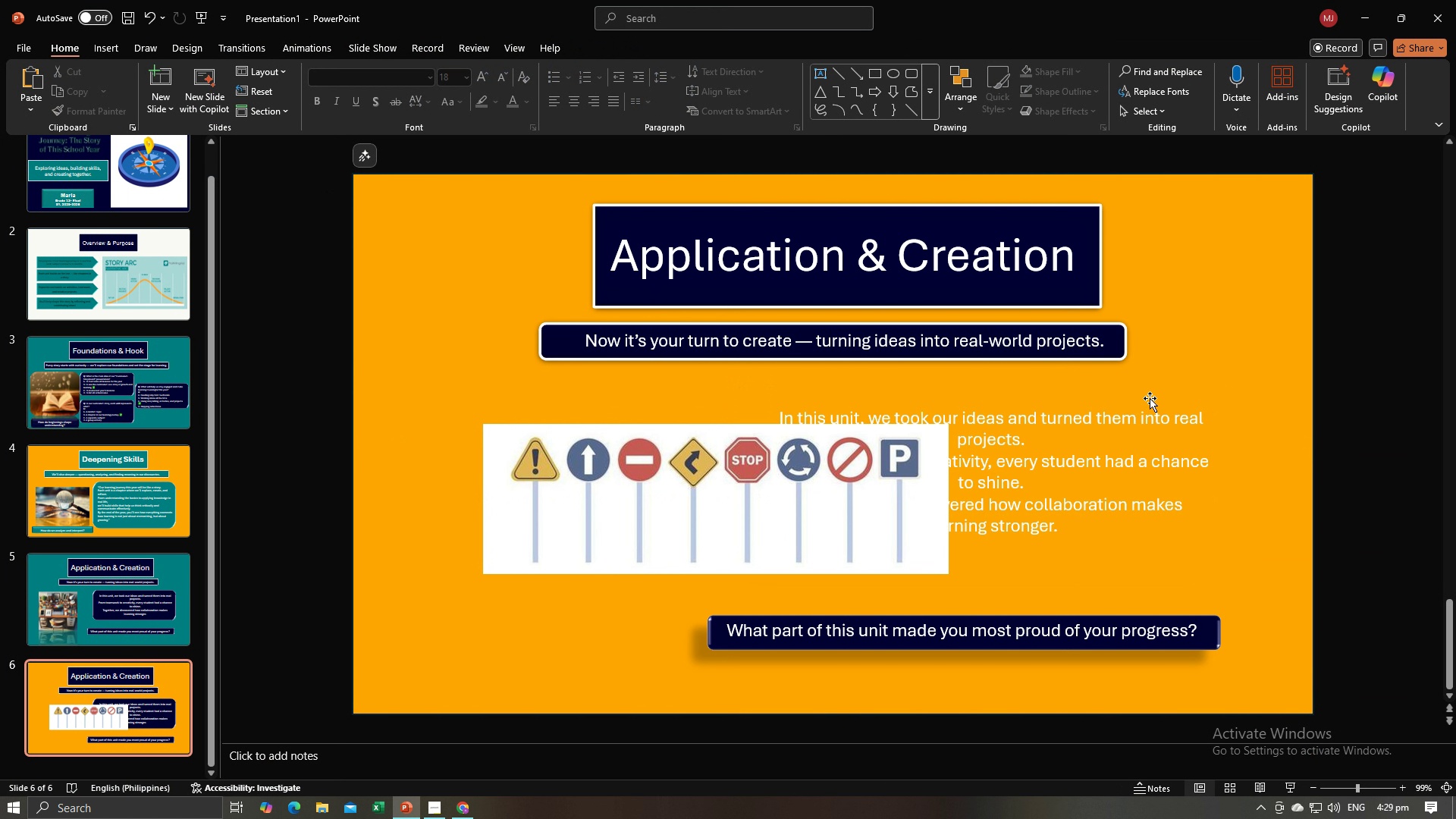 
key(Backspace)
 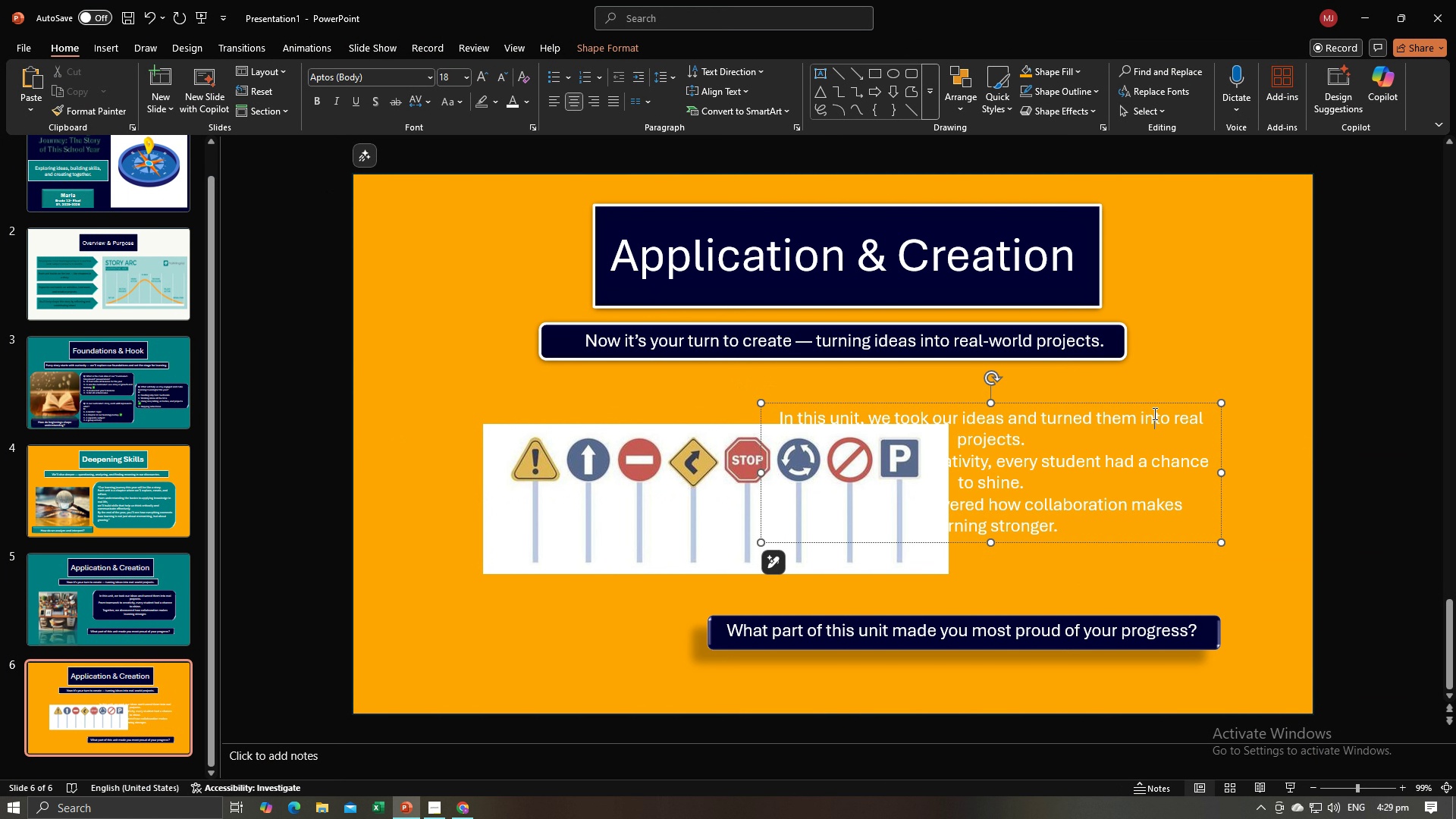 
left_click([1153, 413])
 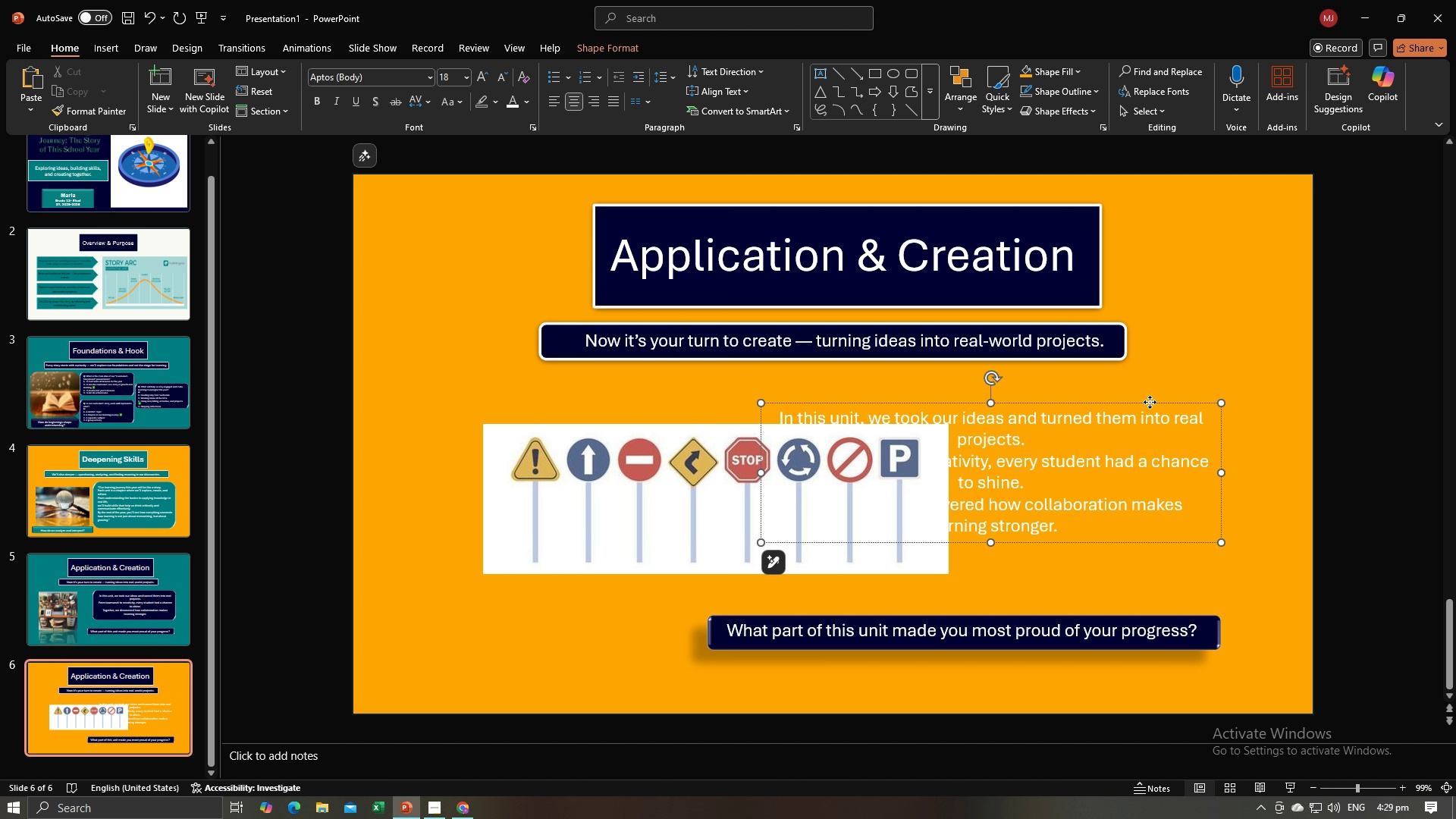 
left_click([1150, 402])
 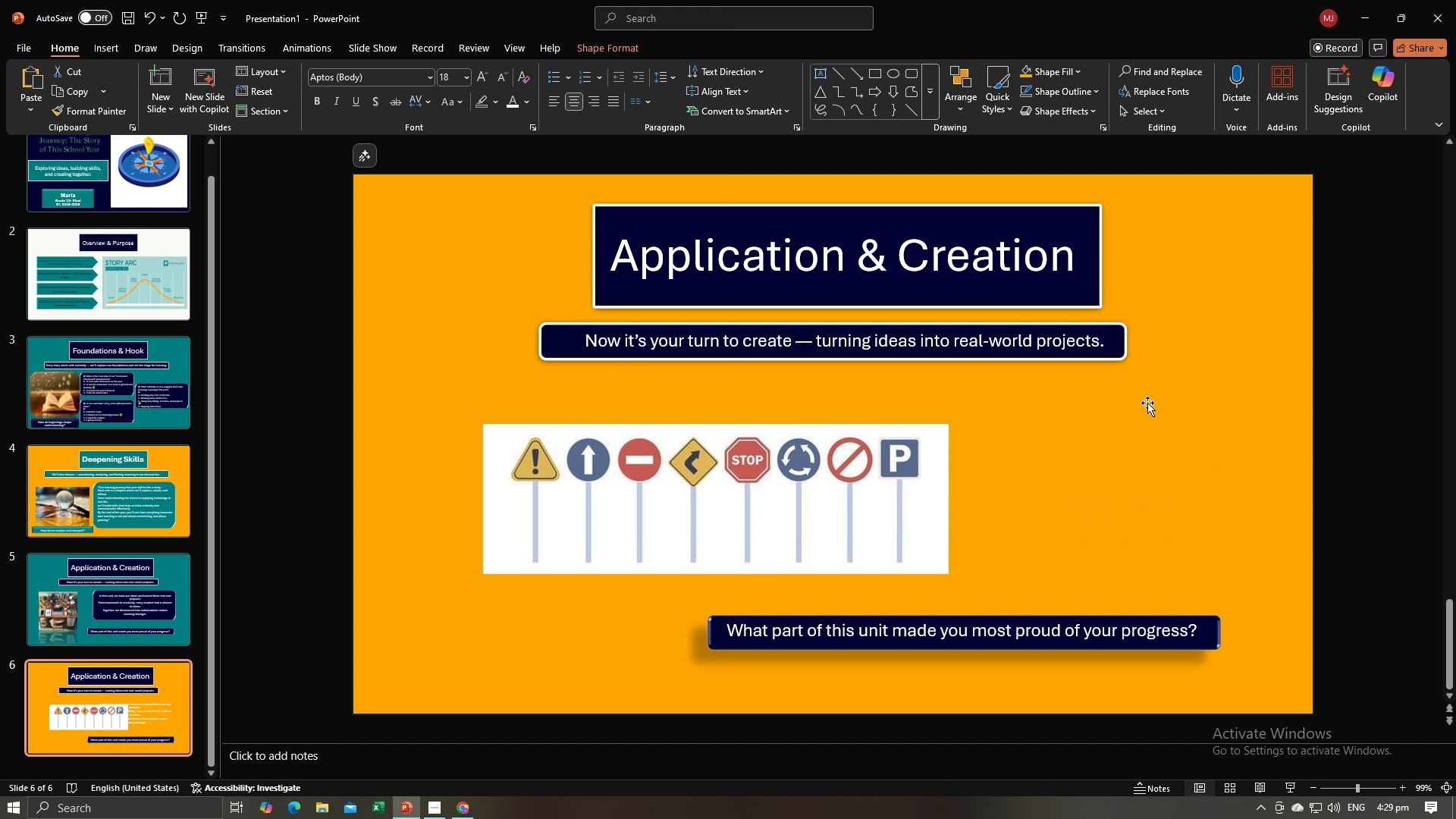 
key(Backspace)
 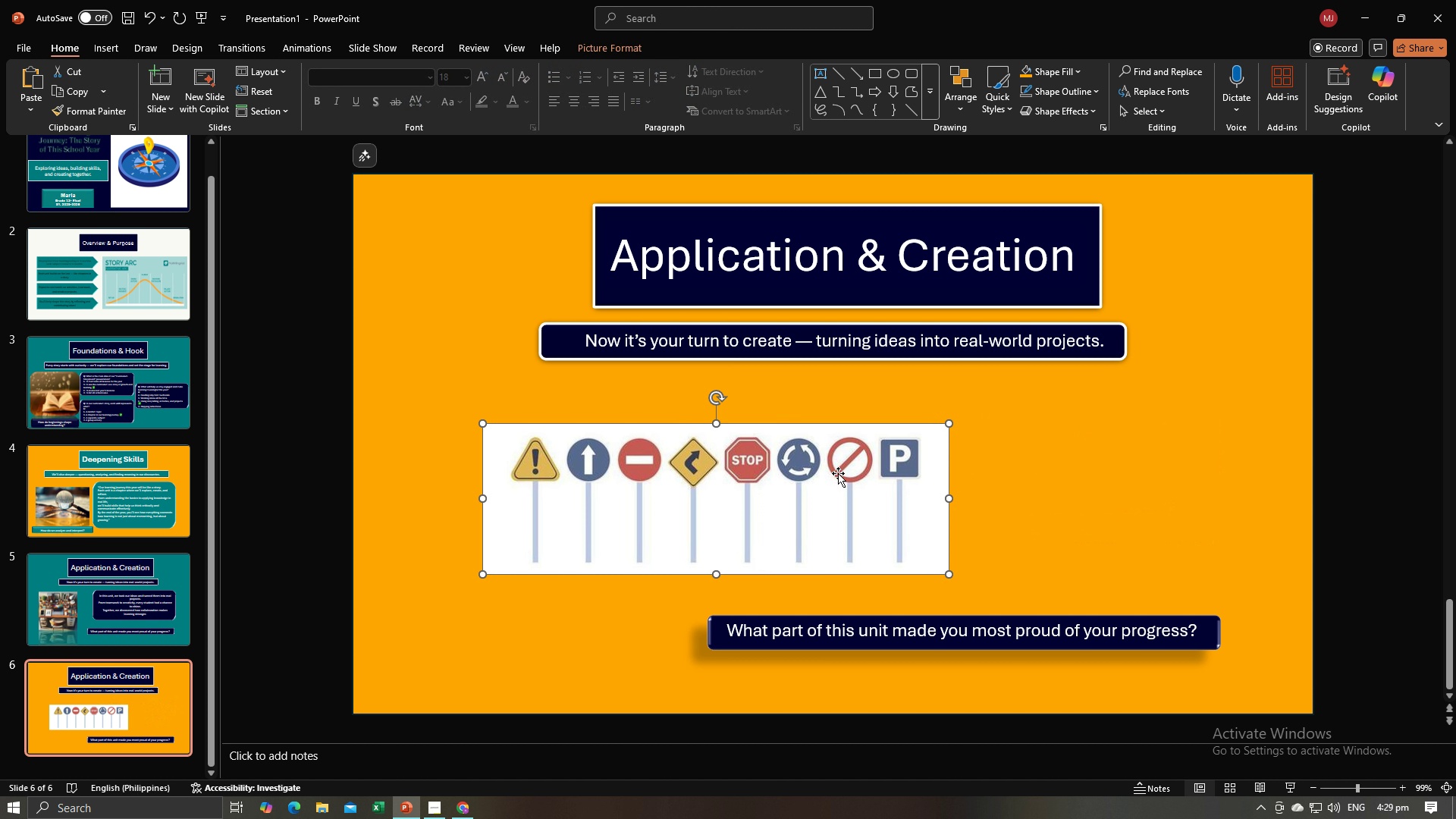 
left_click([838, 473])
 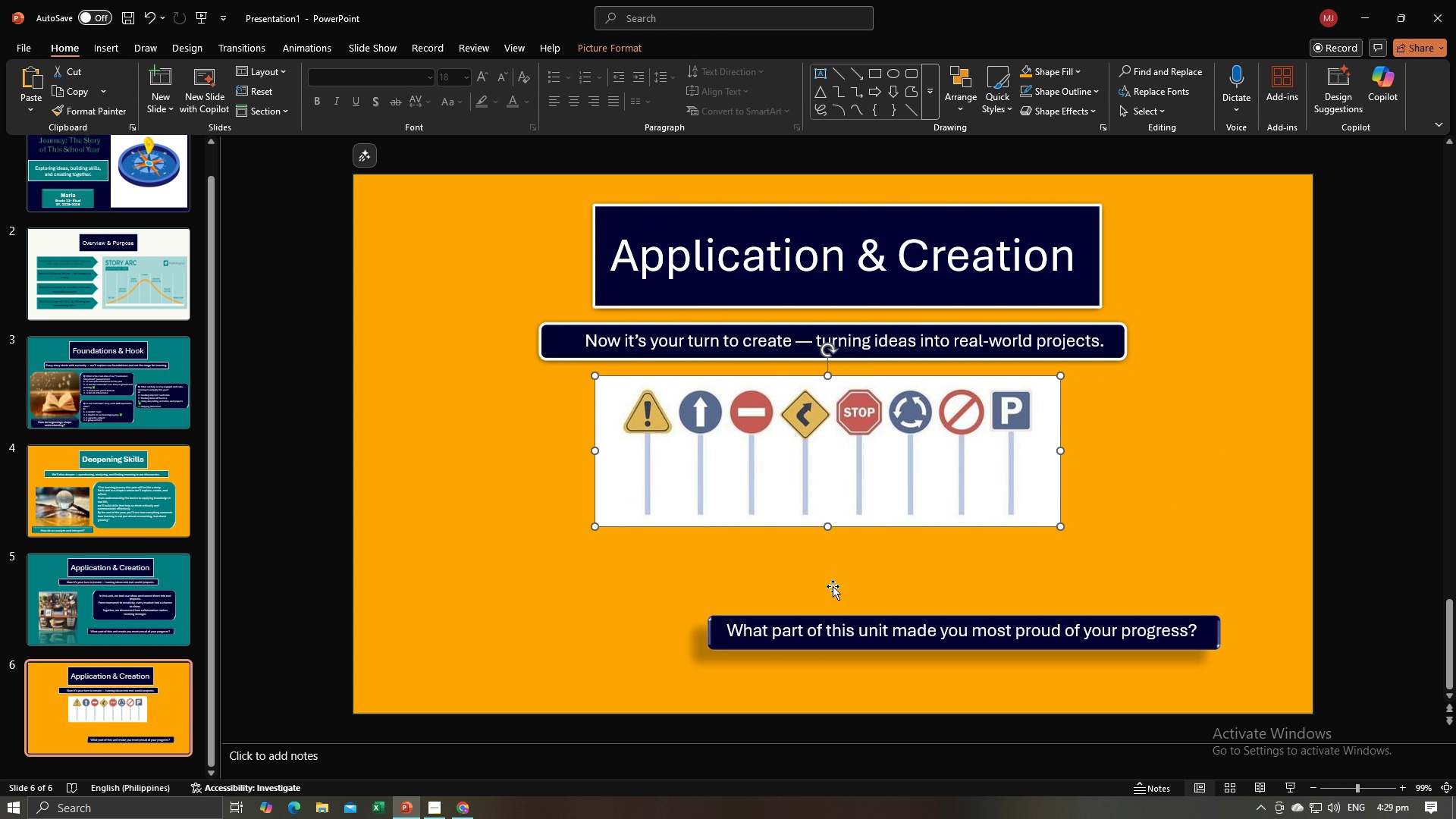 
key(Alt+AltLeft)
 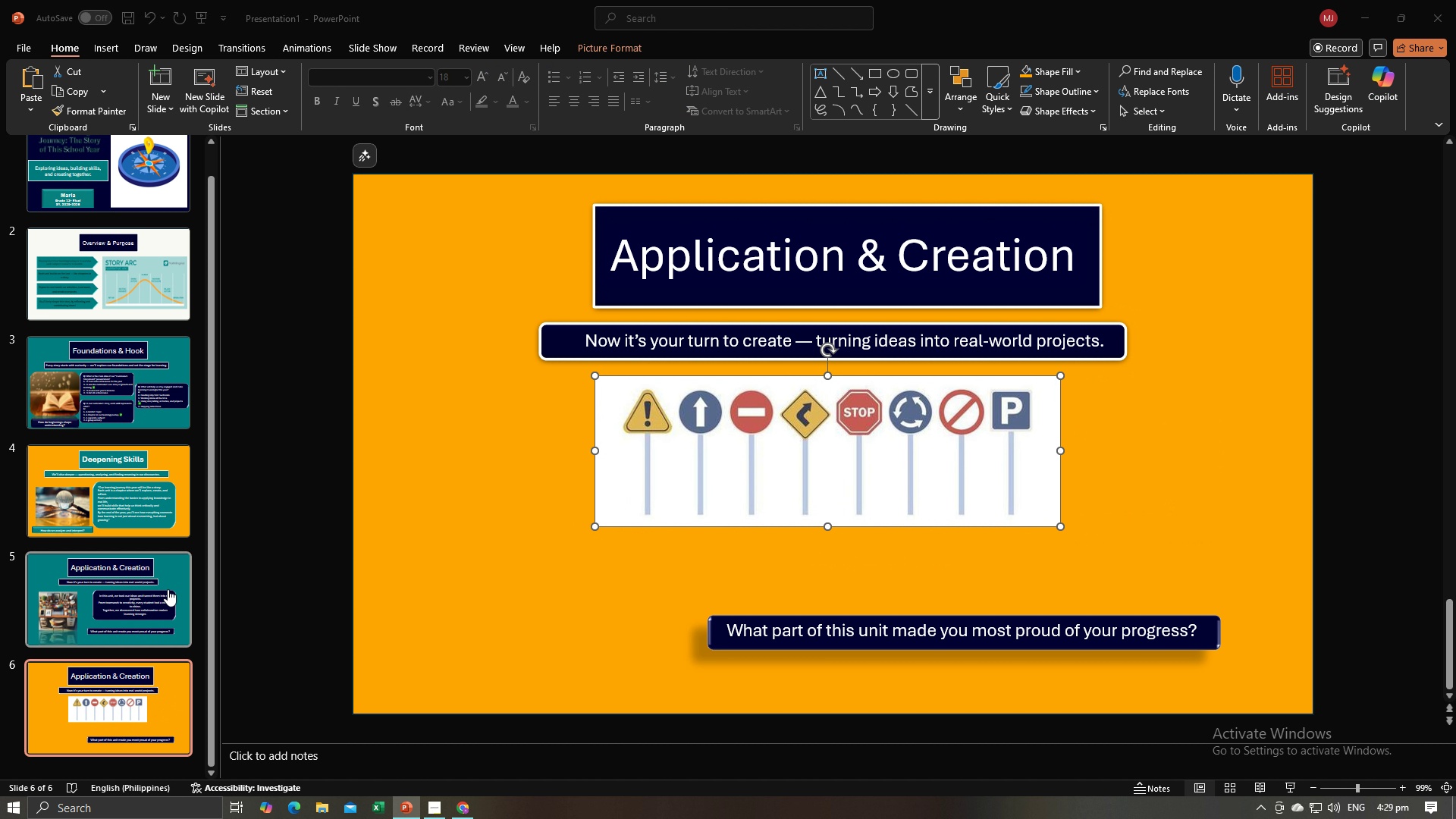 
key(Alt+Tab)
 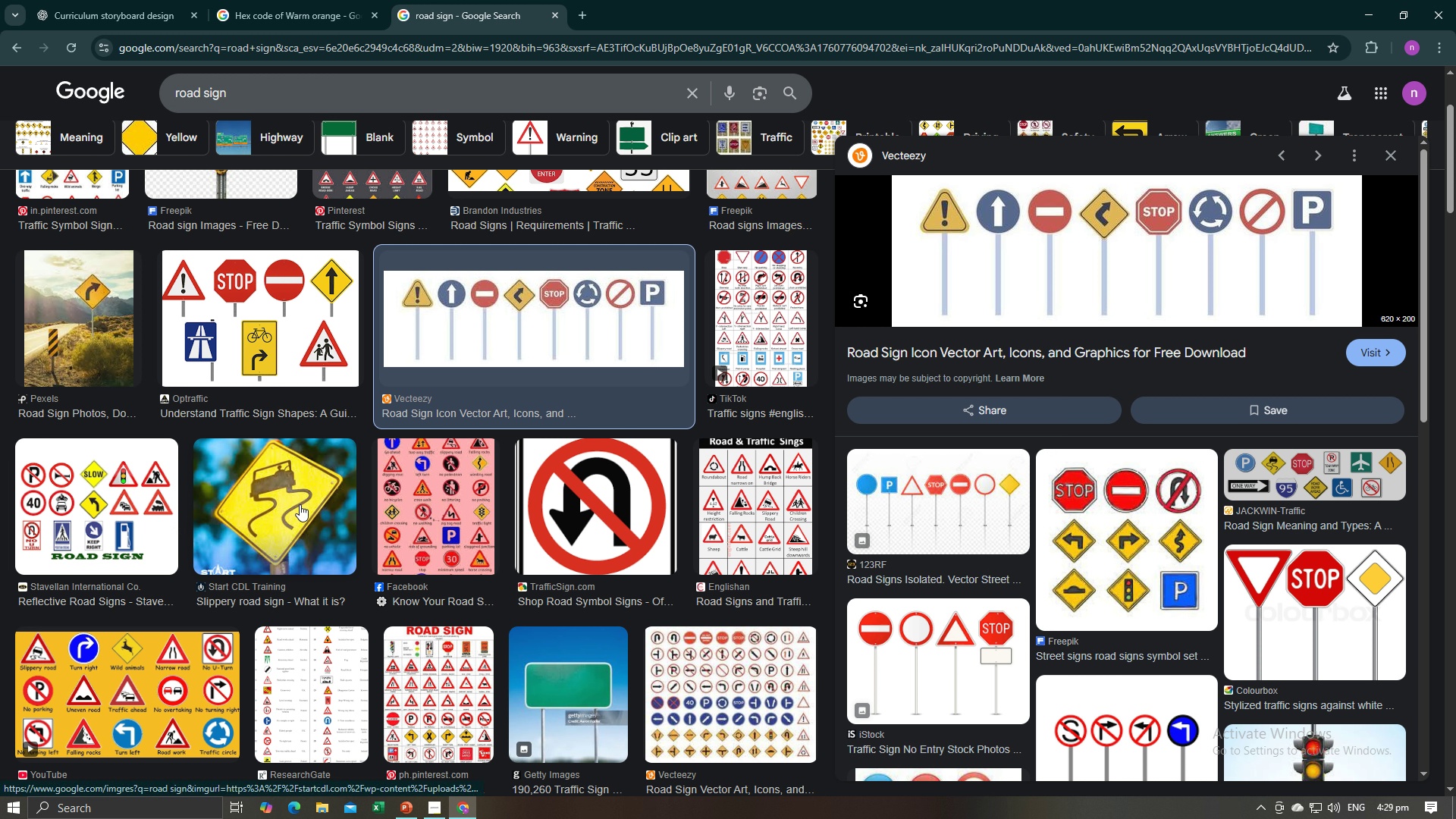 
hold_key(key=AltLeft, duration=1.24)
 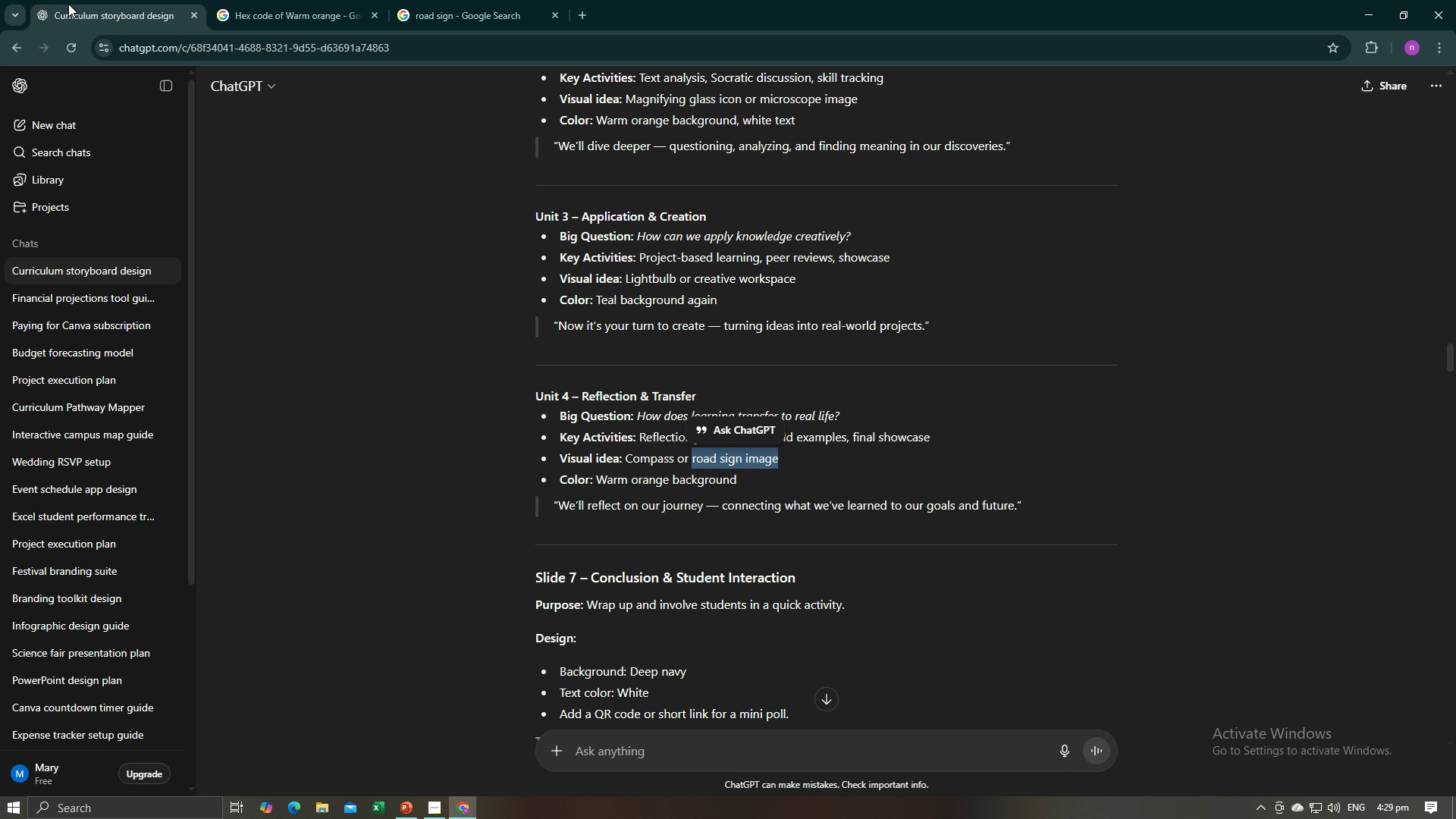 
hold_key(key=Tab, duration=1.09)
 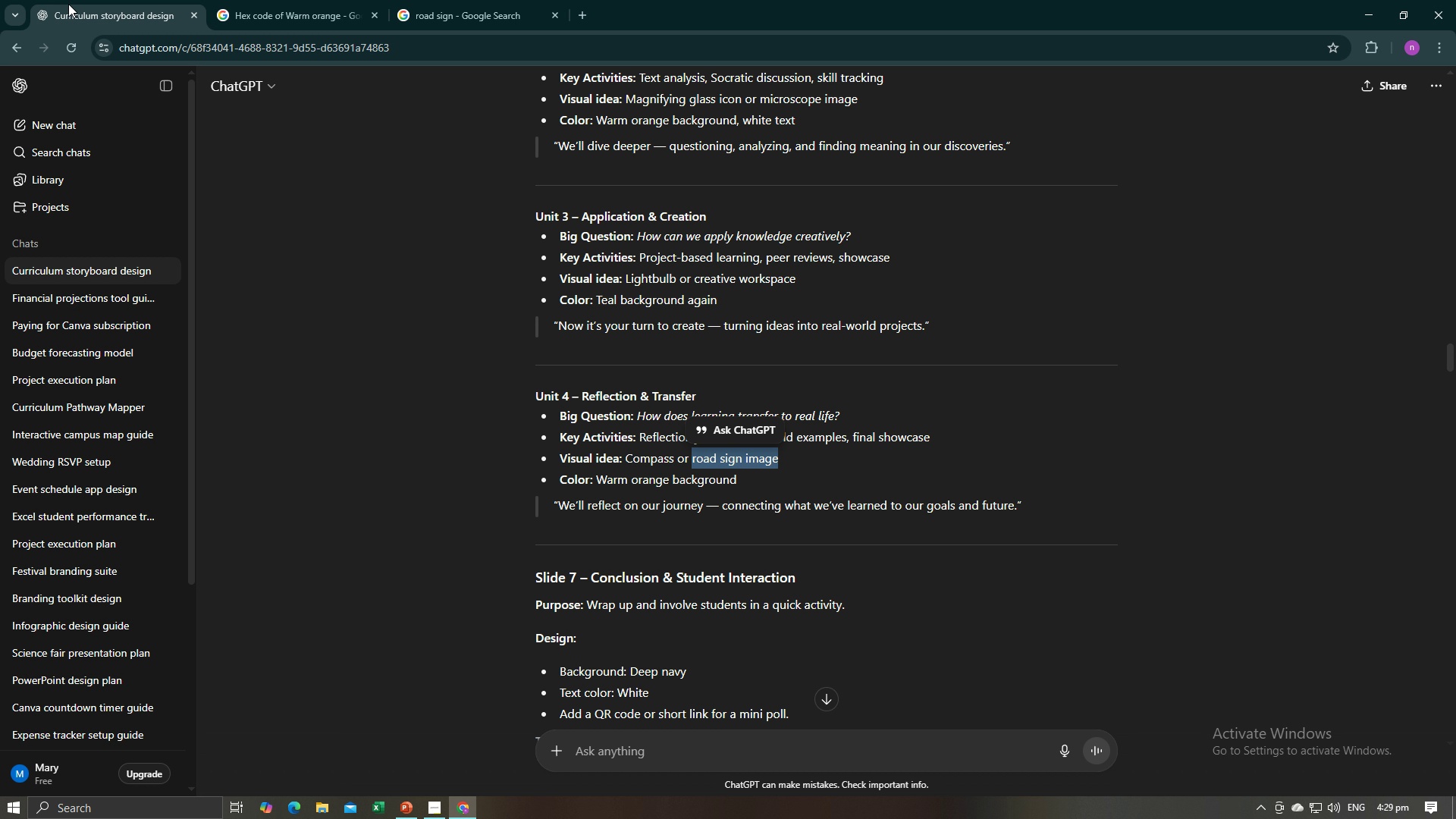 
left_click([62, 0])